 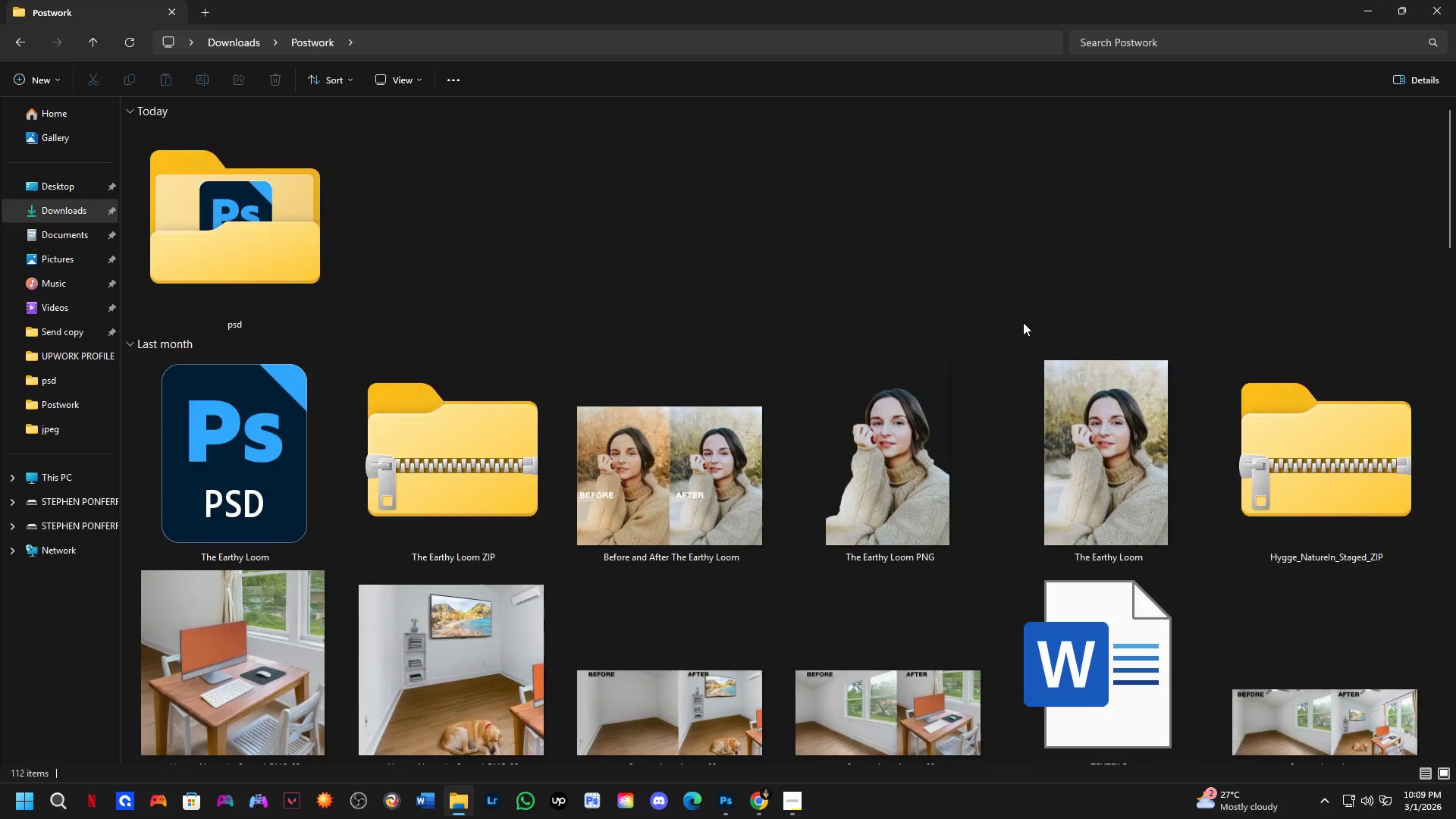 
double_click([262, 249])
 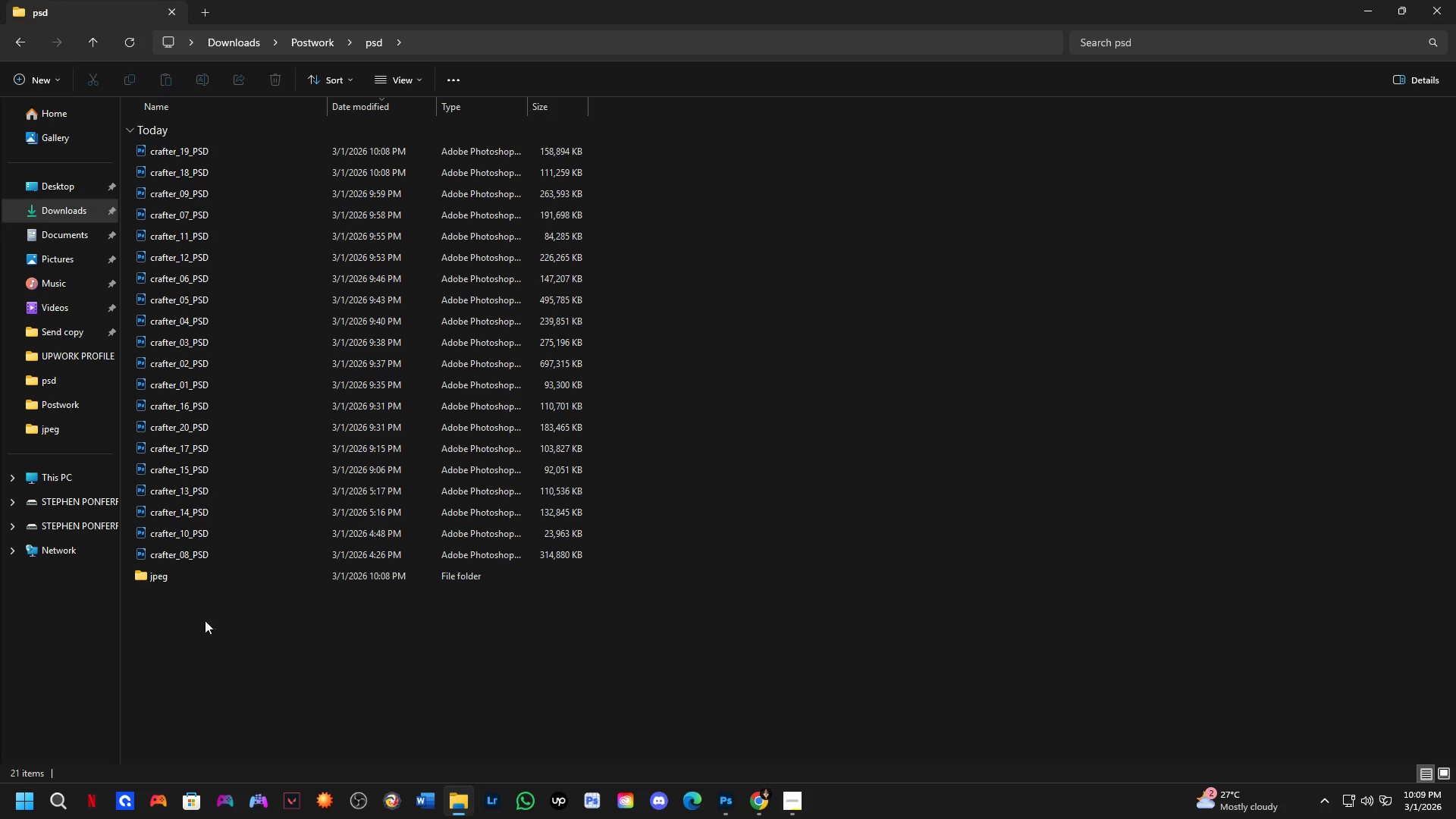 
left_click([180, 582])
 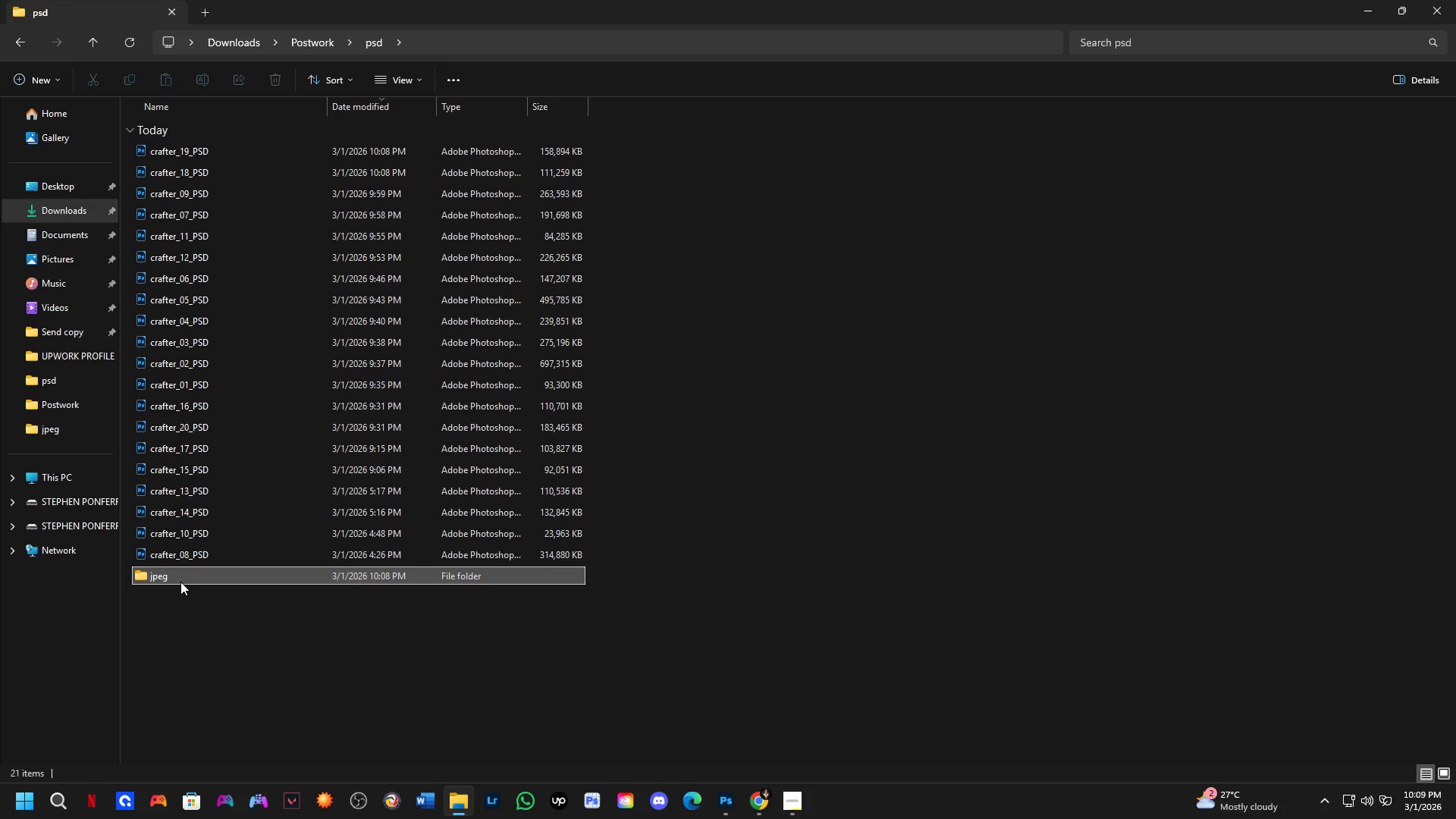 
right_click([180, 582])
 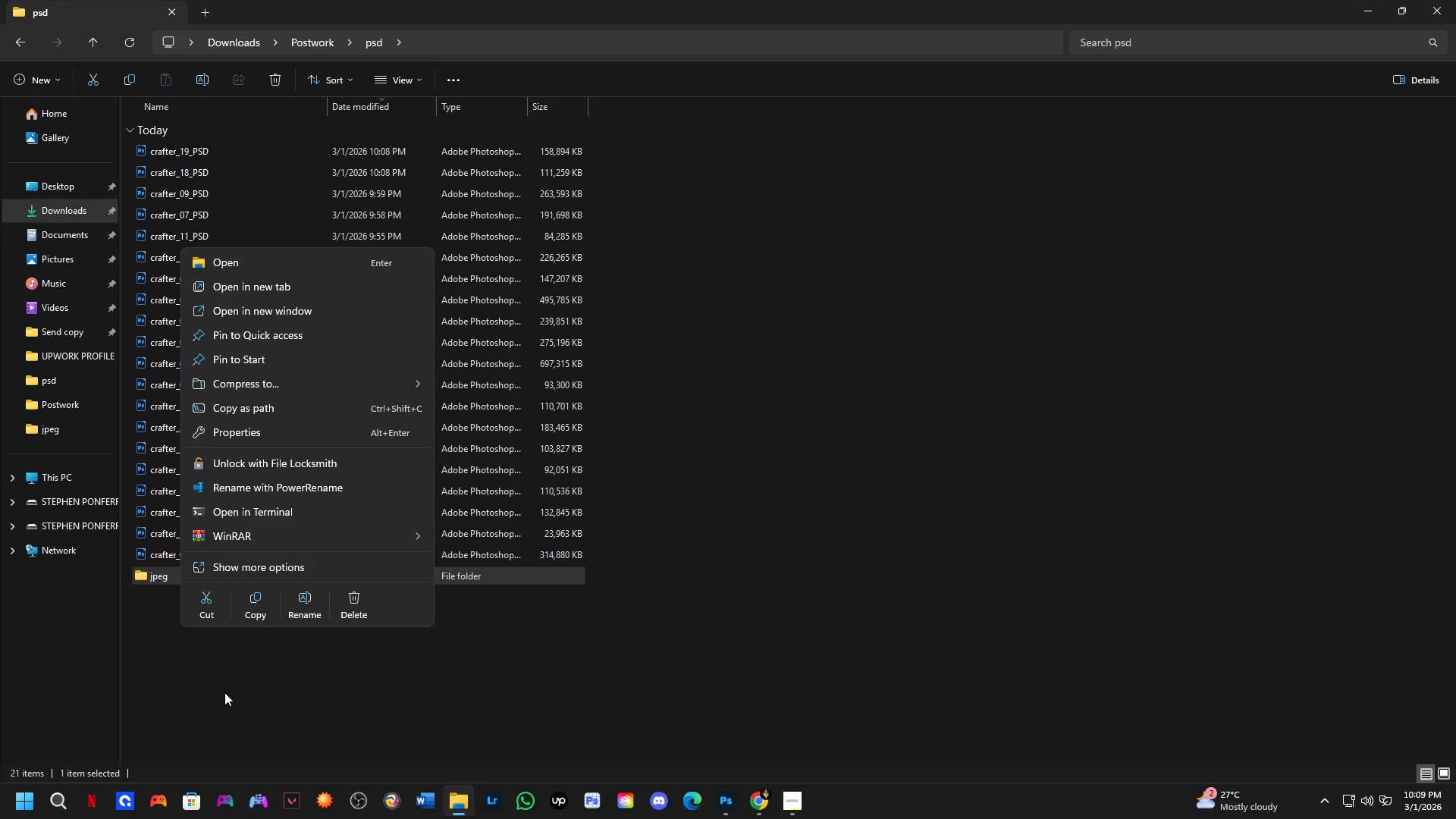 
wait(11.59)
 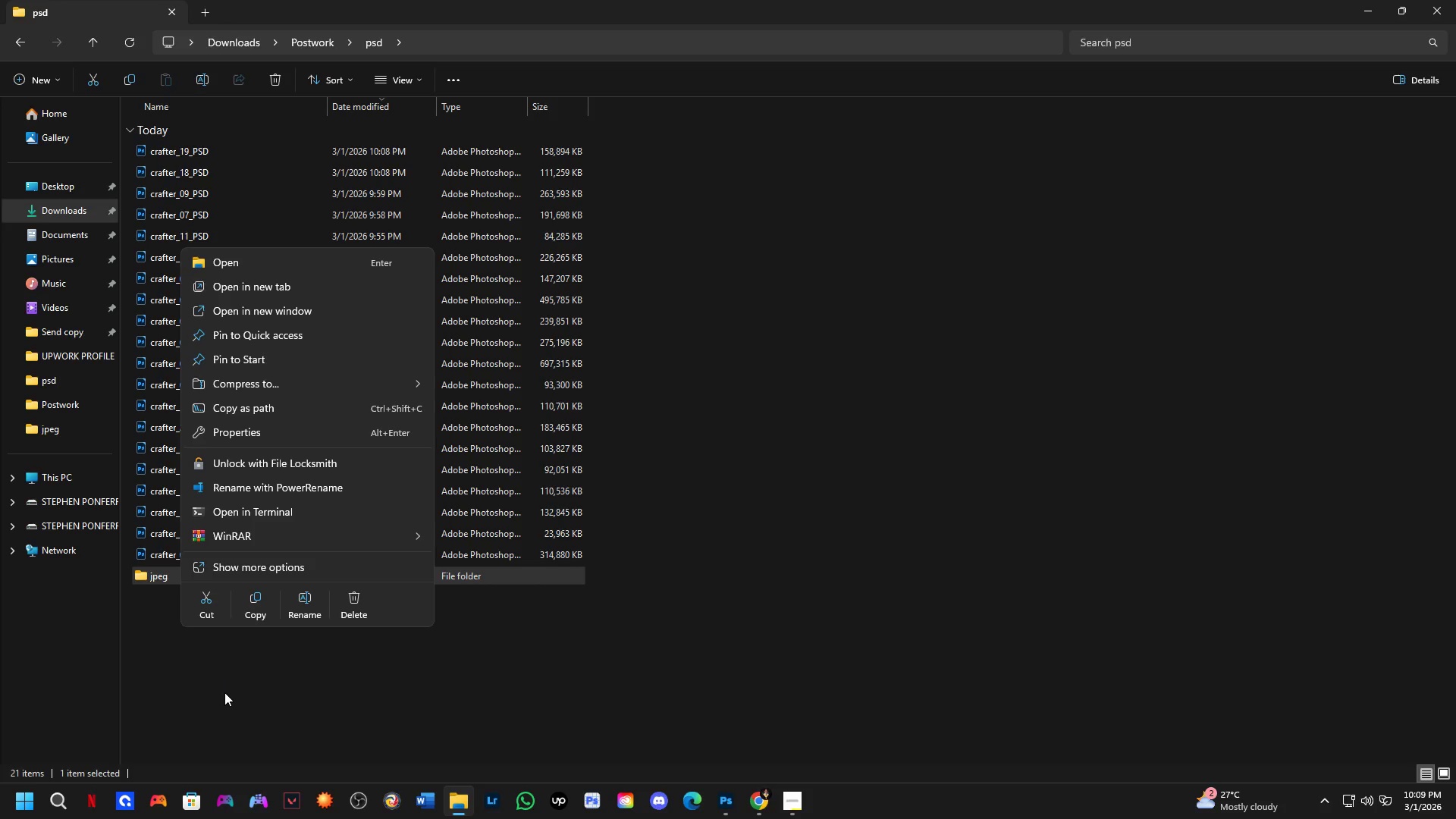 
left_click([306, 601])
 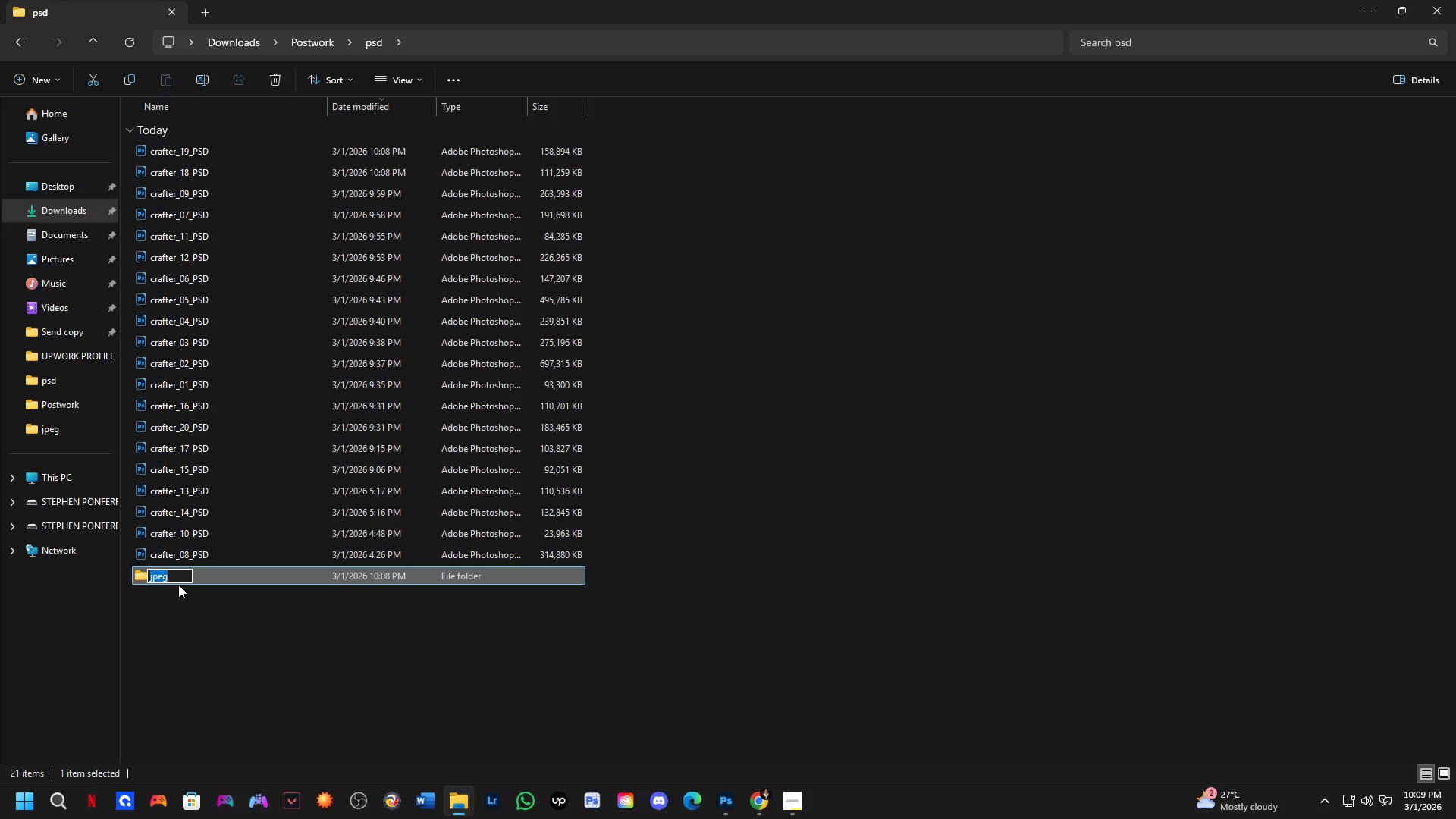 
type(Finals)
 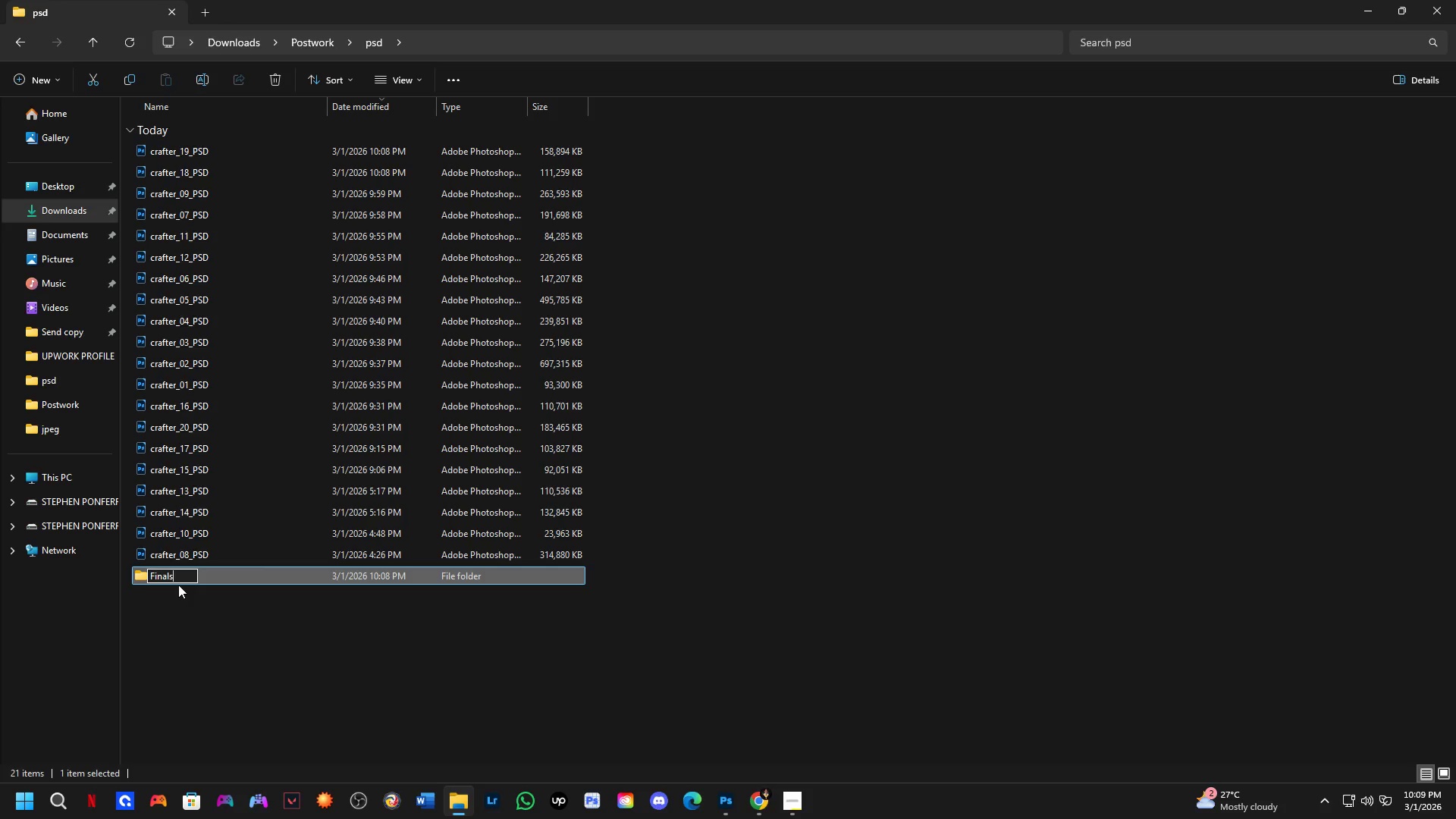 
key(Enter)
 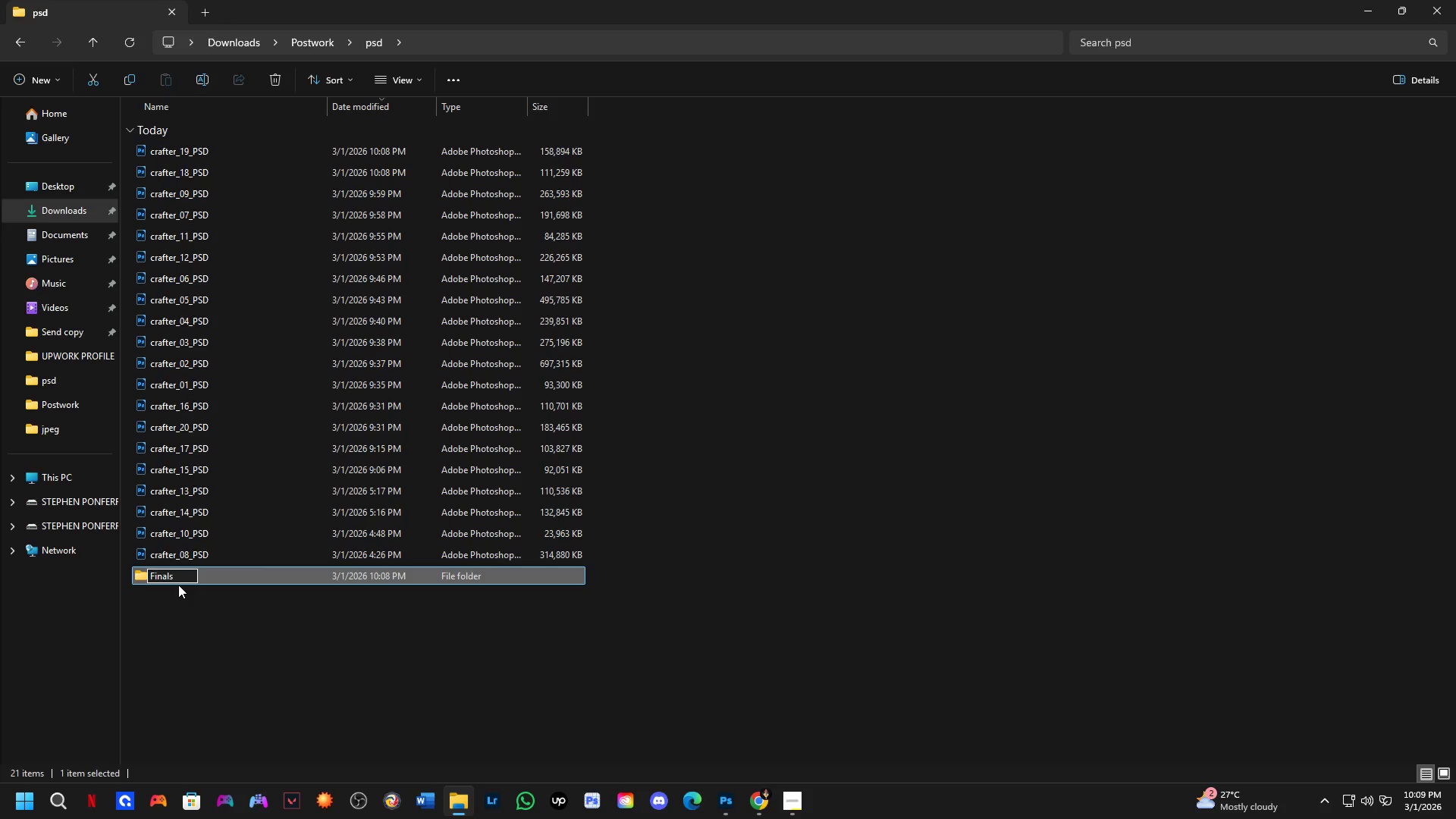 
key(NumpadEnter)
 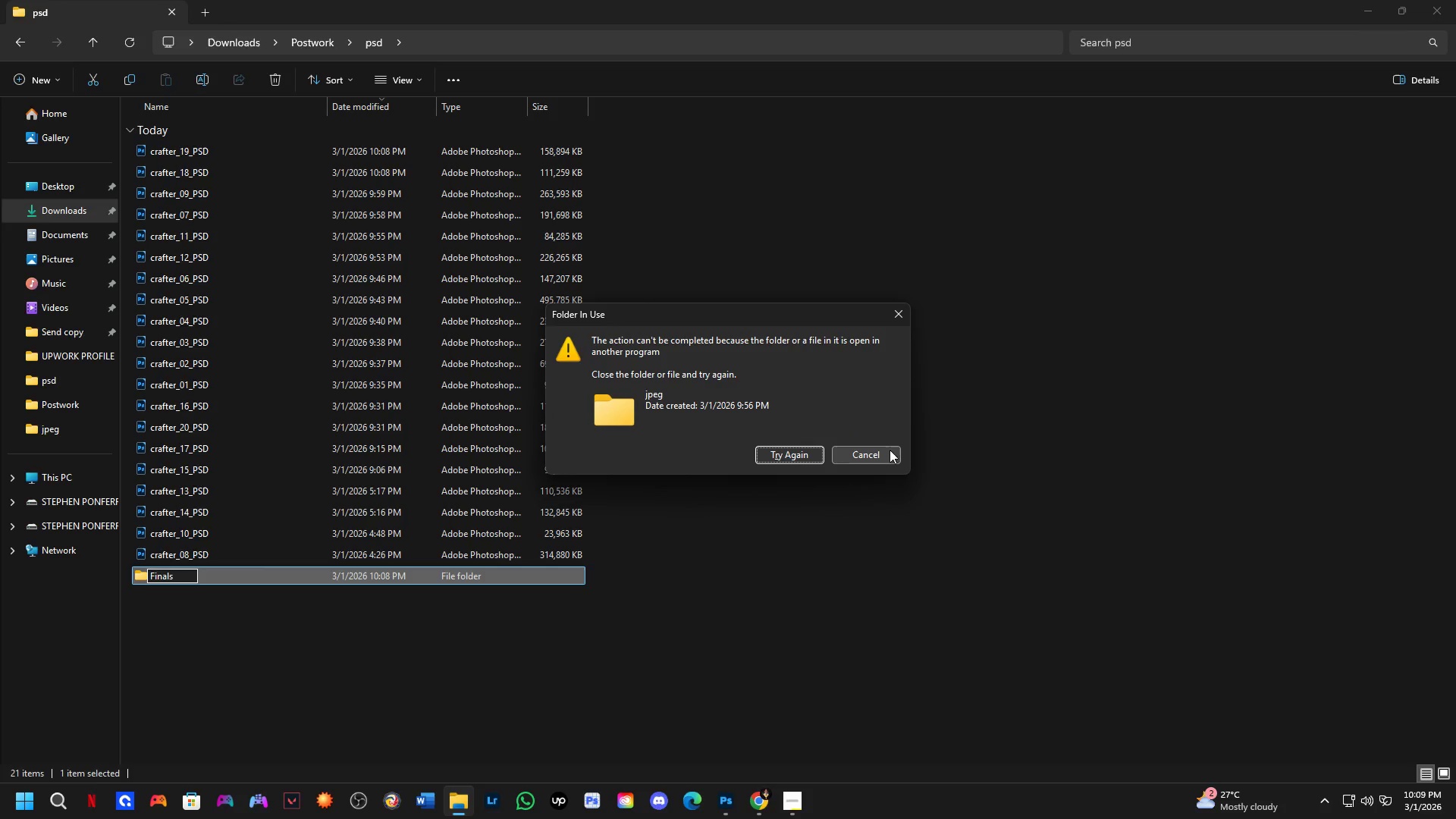 
left_click([895, 306])
 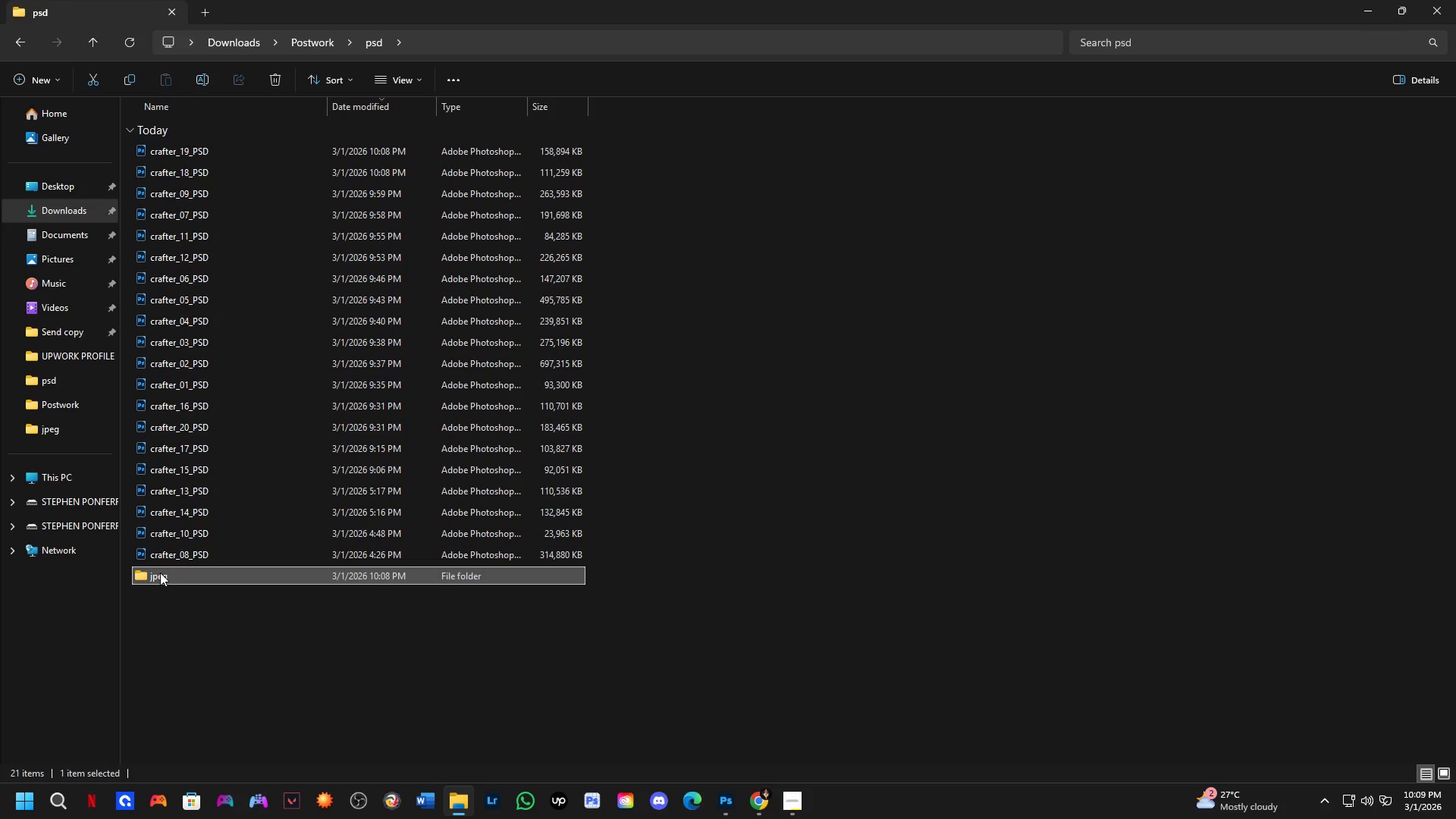 
left_click([160, 573])
 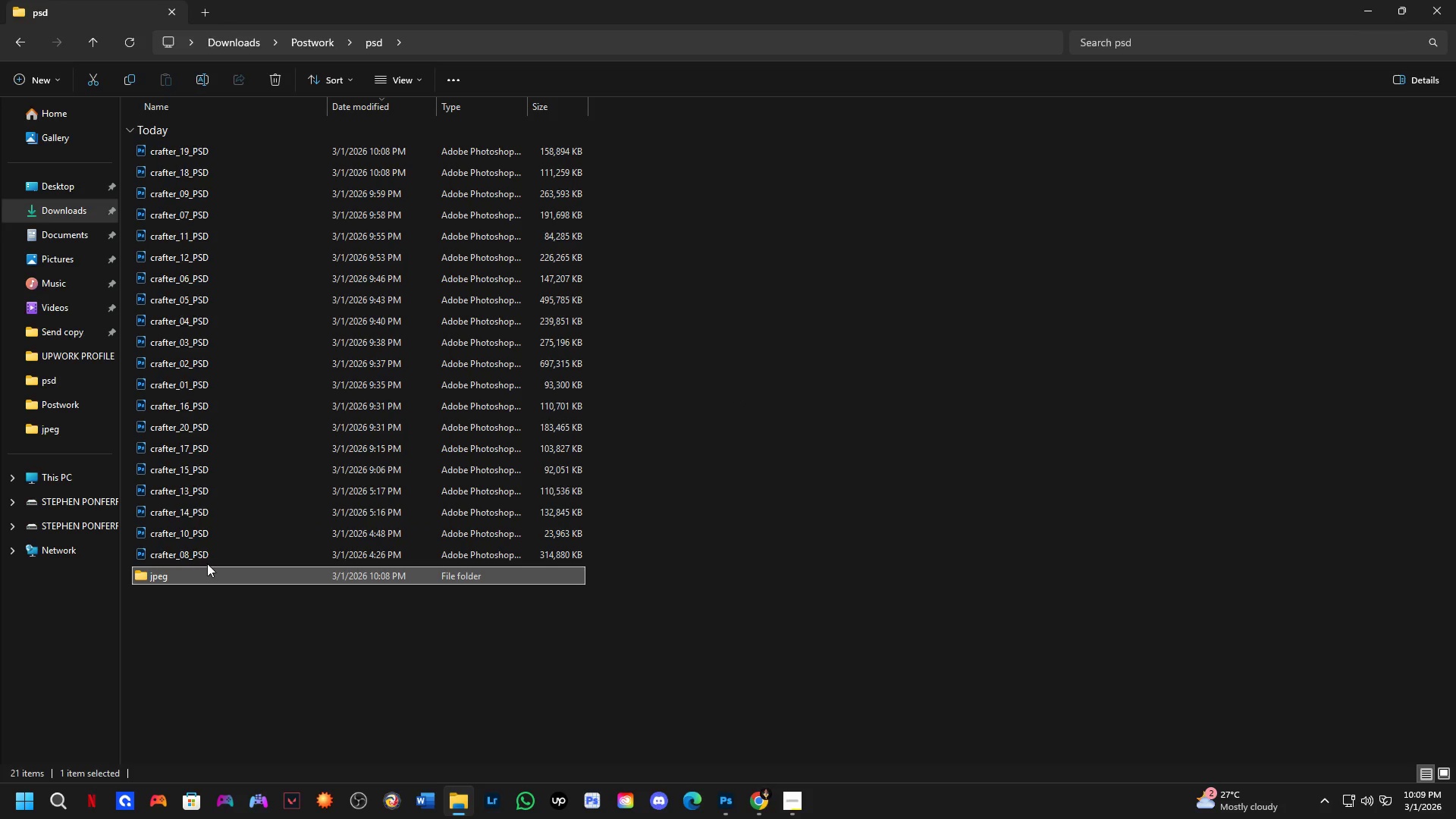 
right_click([207, 563])
 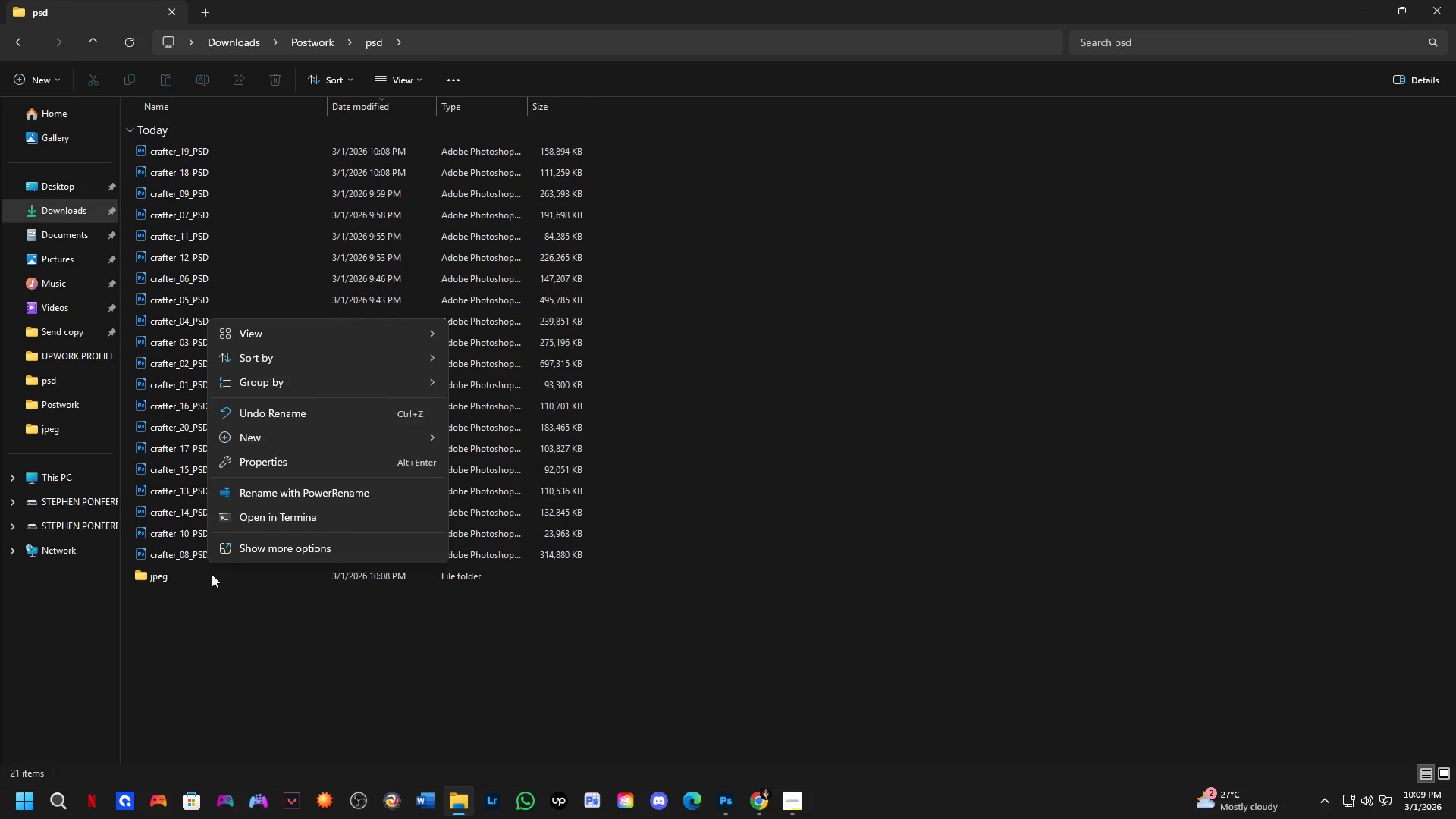 
left_click([212, 574])
 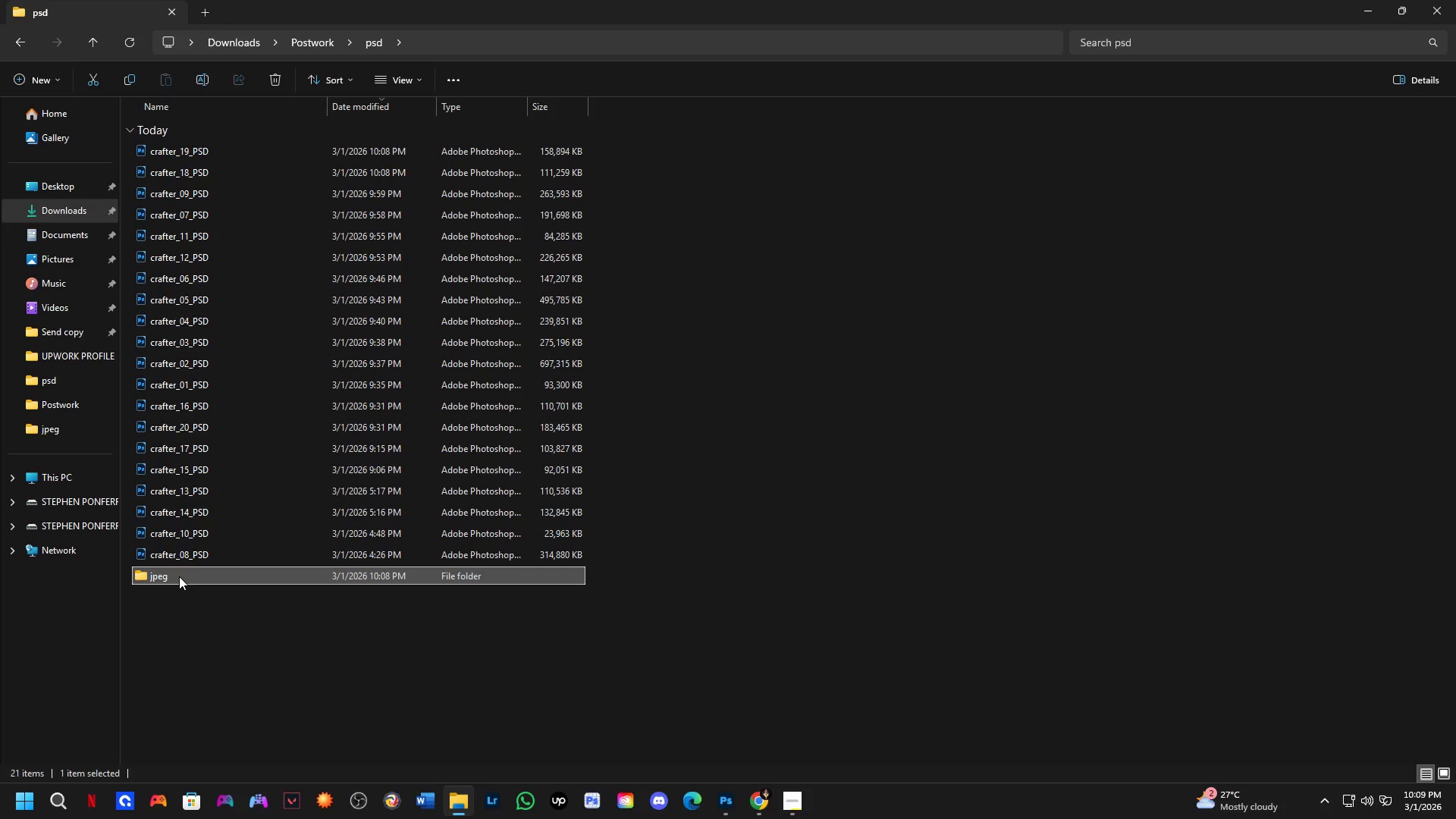 
right_click([179, 576])
 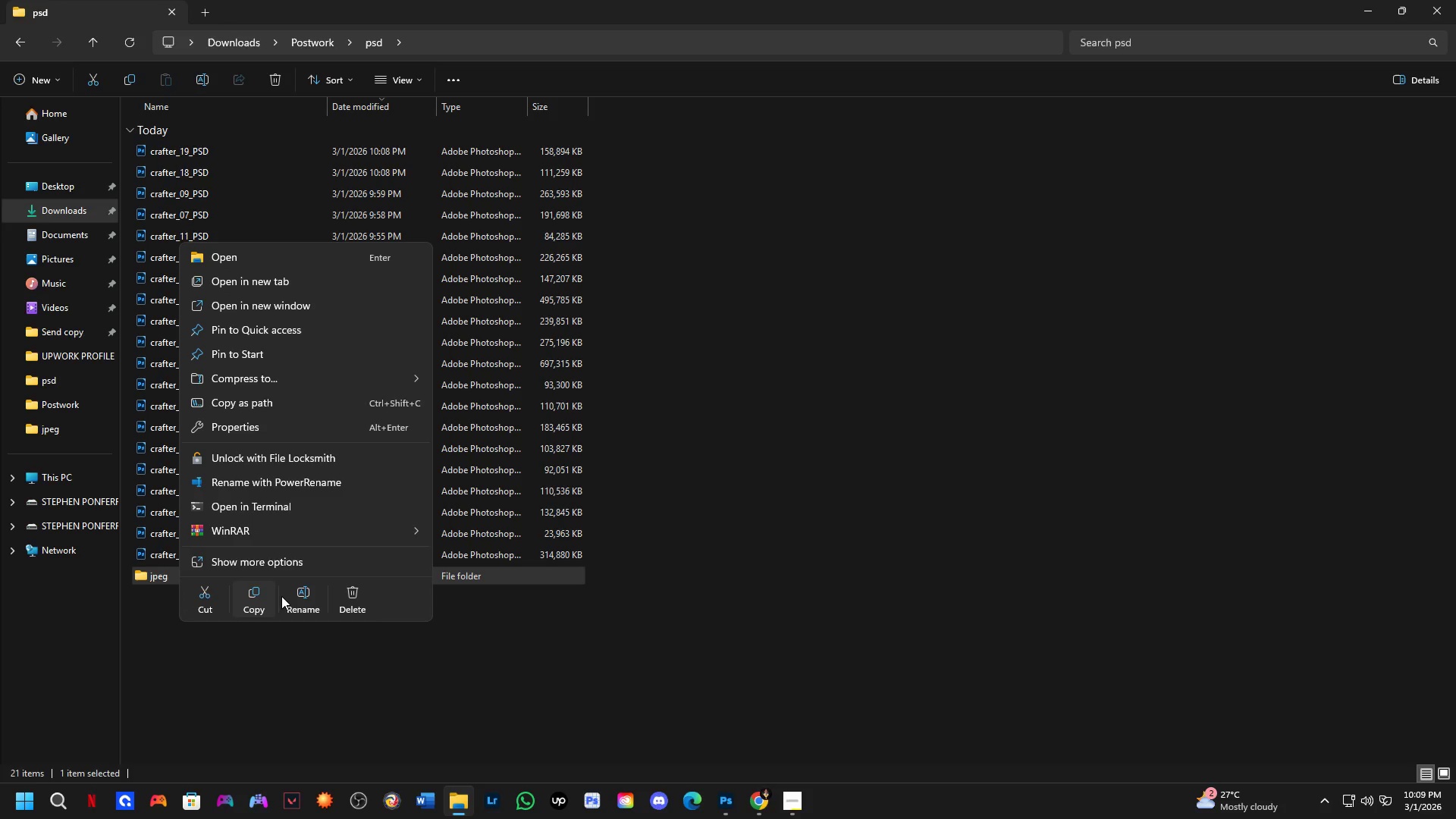 
left_click([304, 590])
 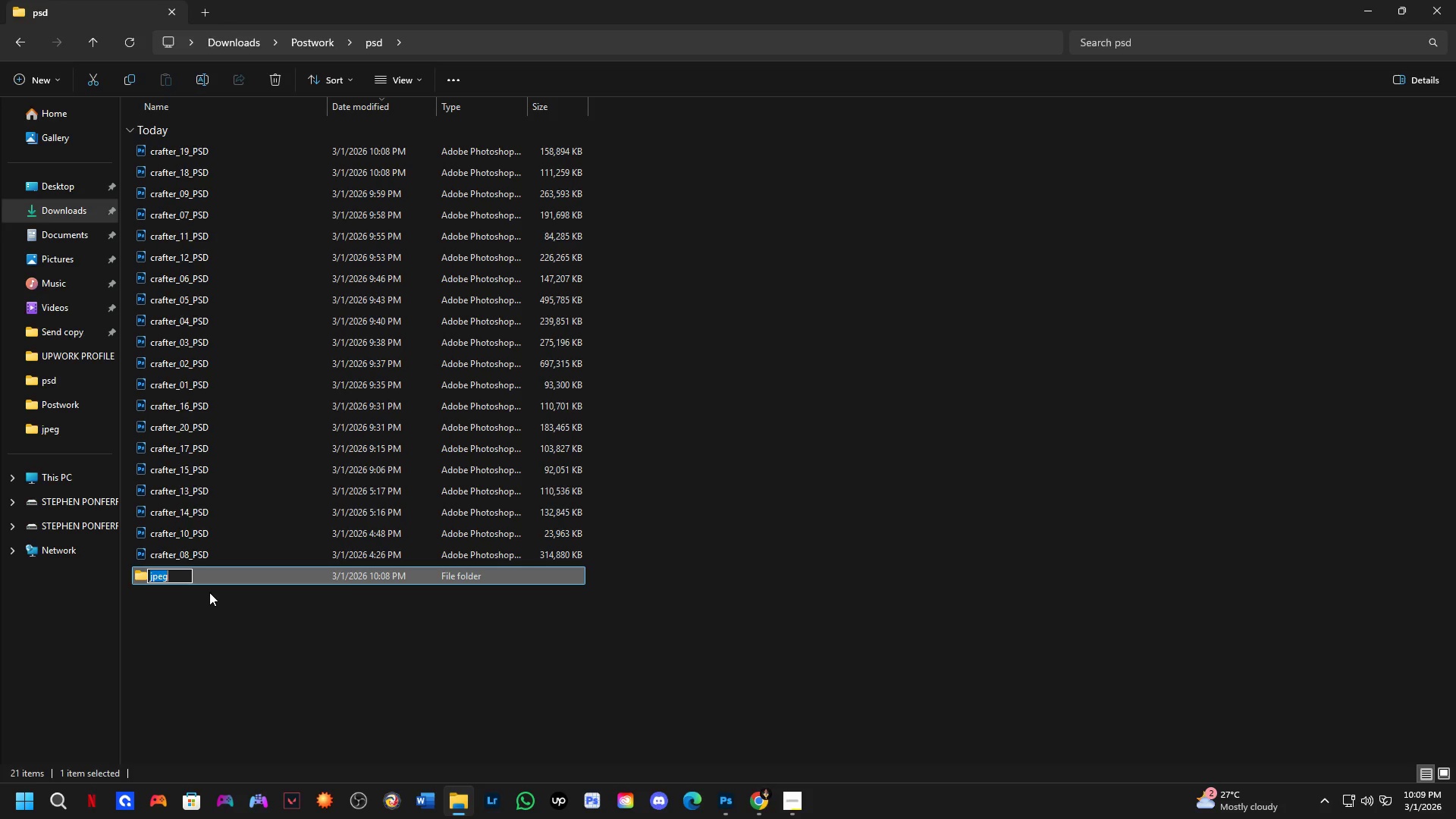 
type(Finals)
 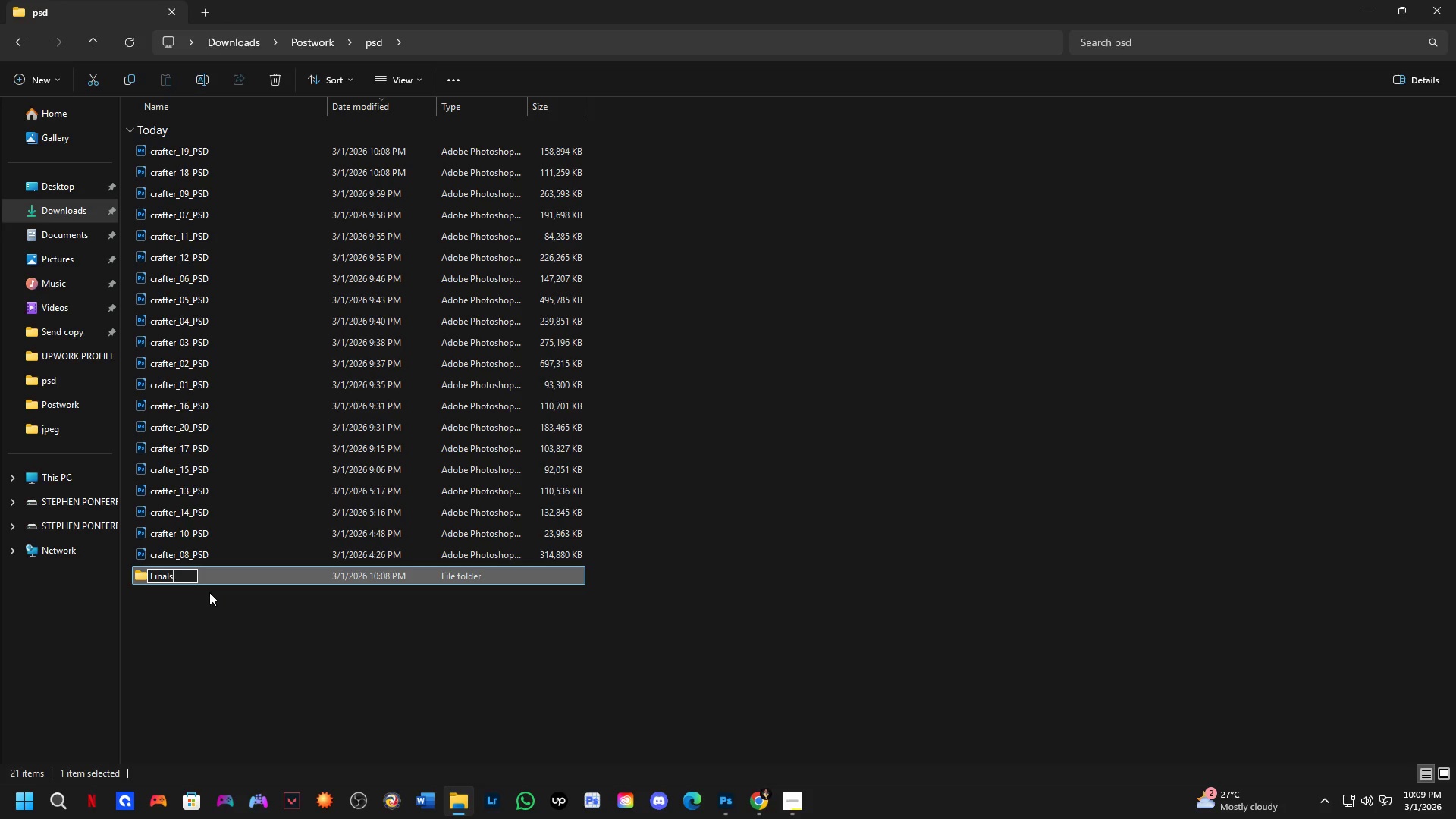 
key(Enter)
 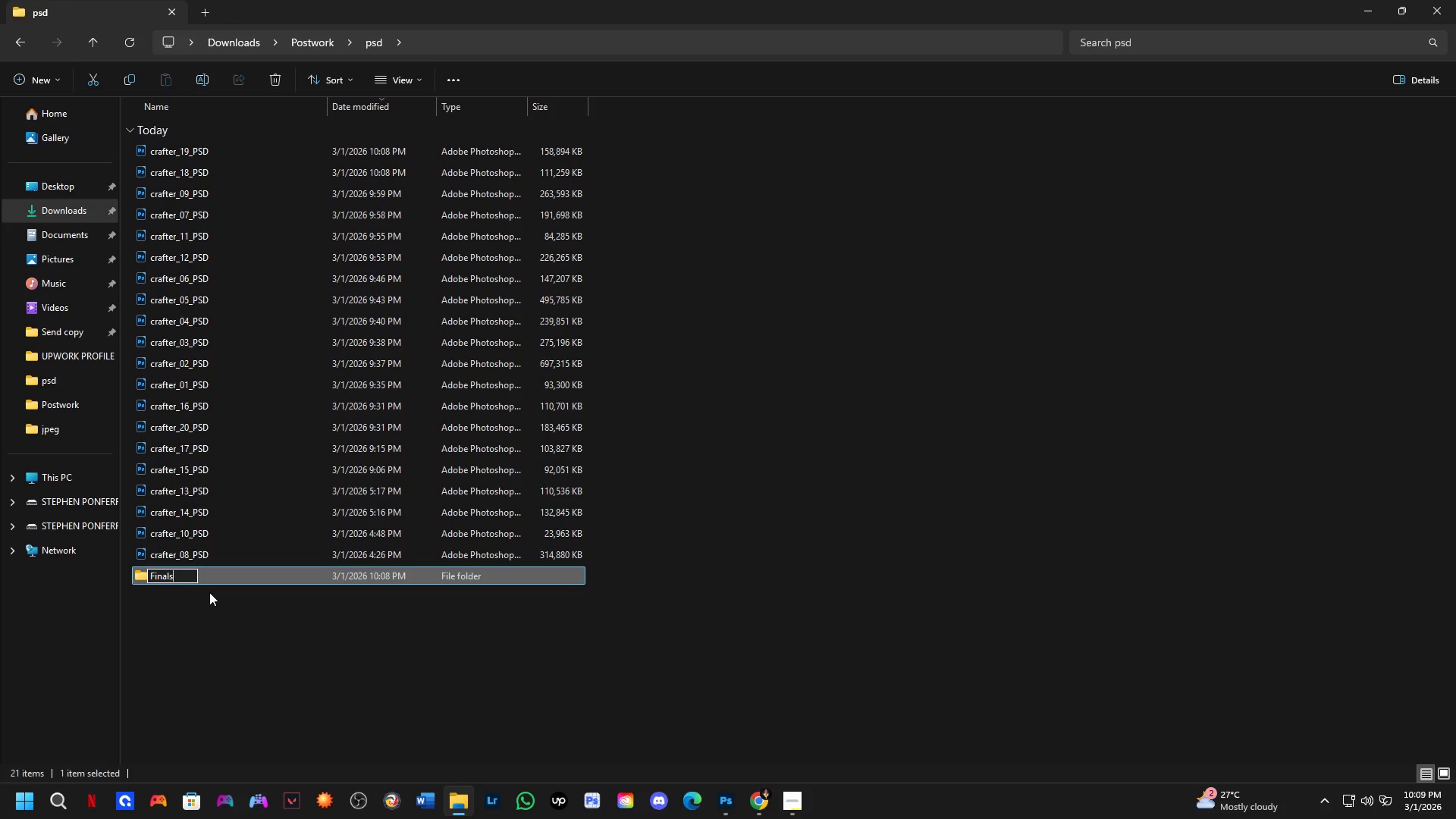 
left_click([209, 592])
 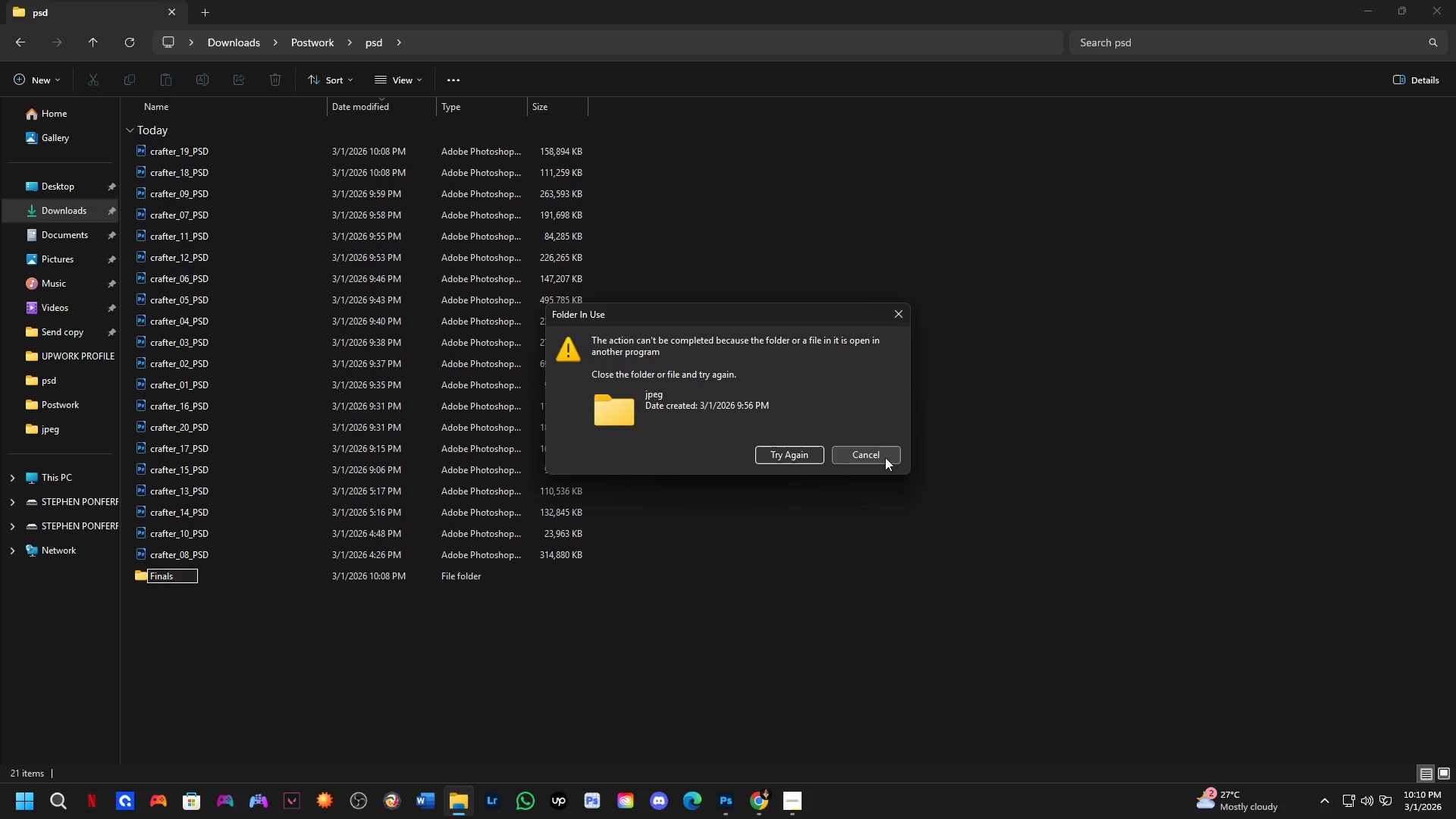 
left_click([884, 452])
 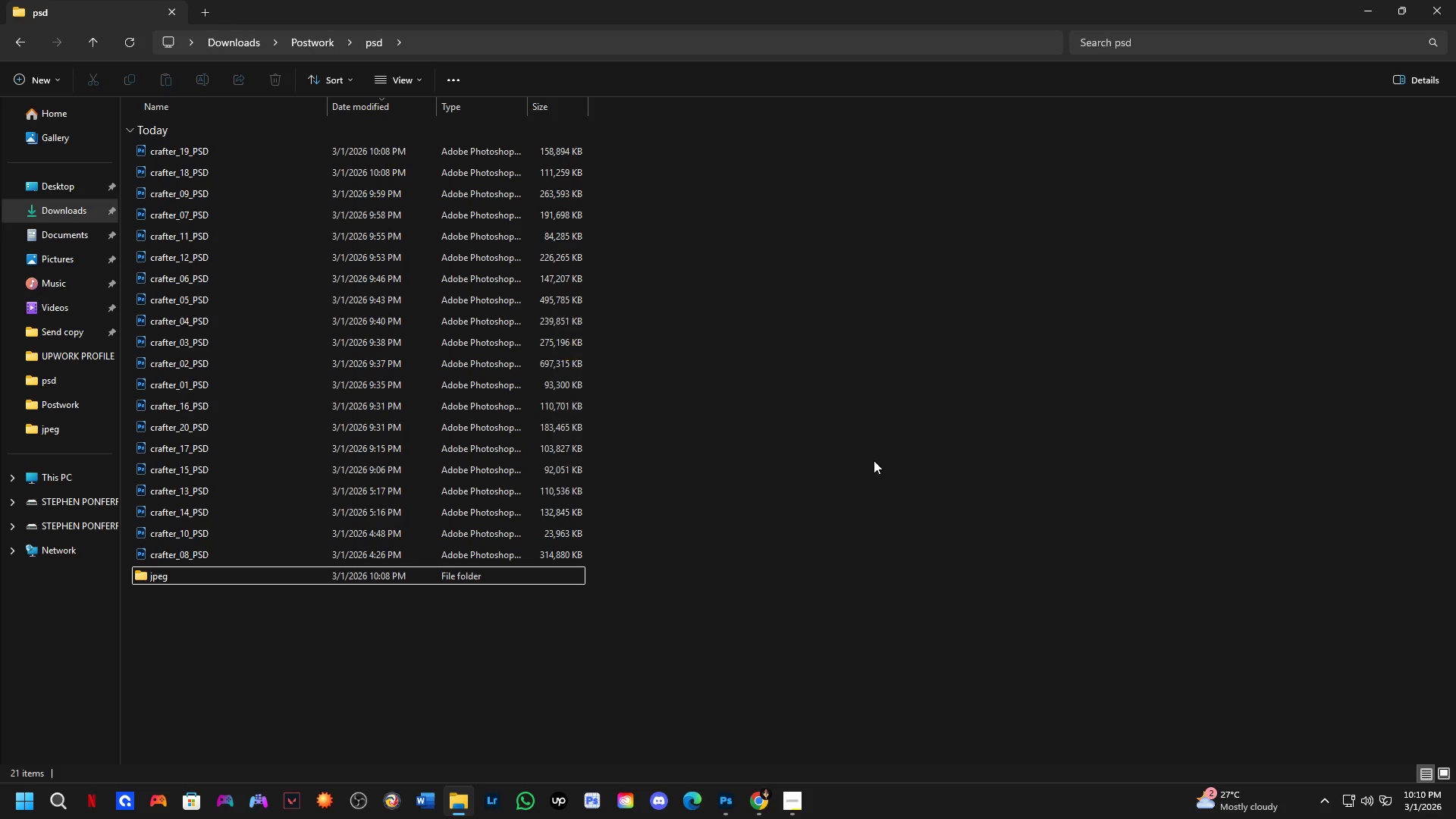 
key(Alt+Tab)
 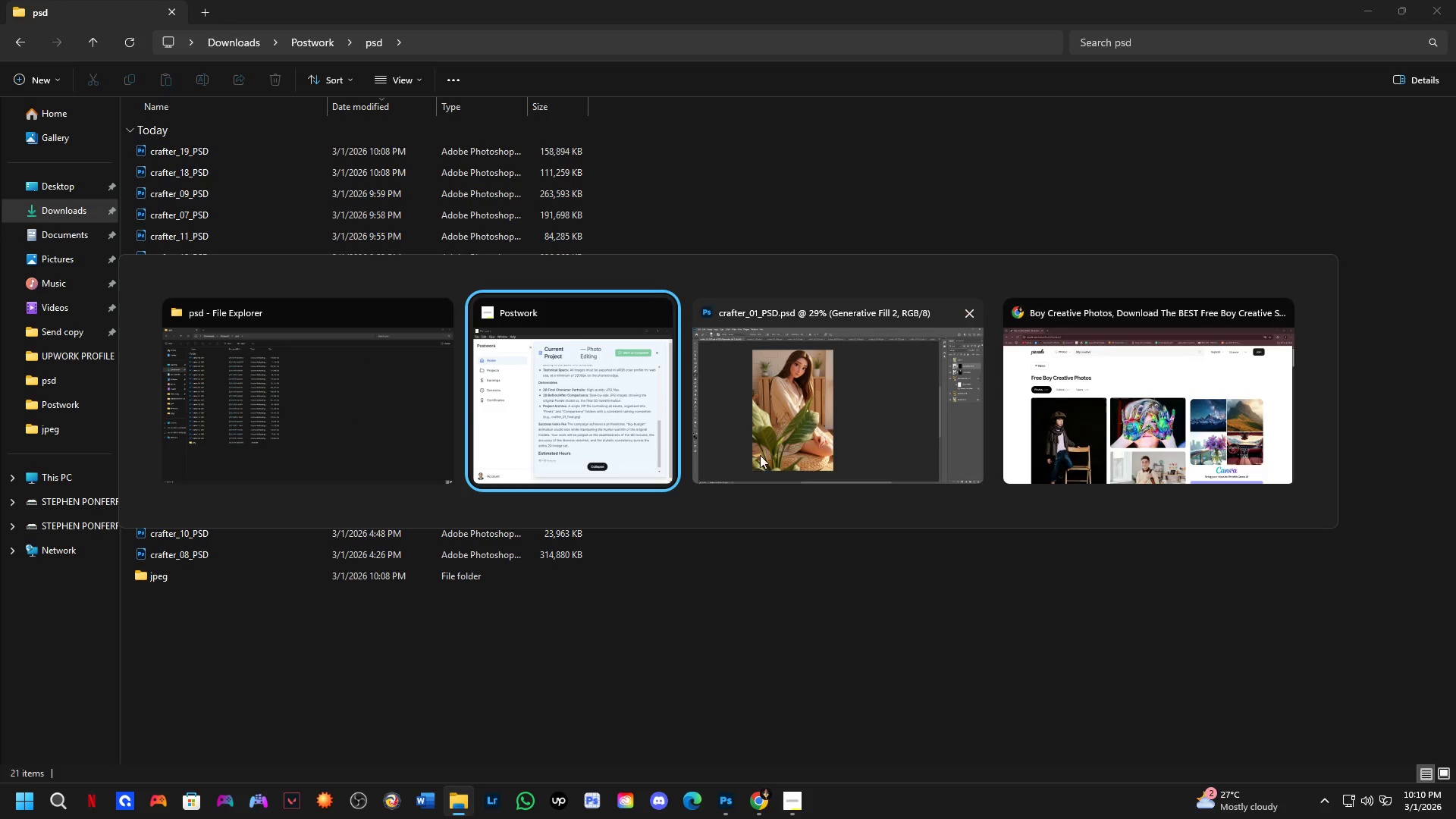 
left_click([368, 391])
 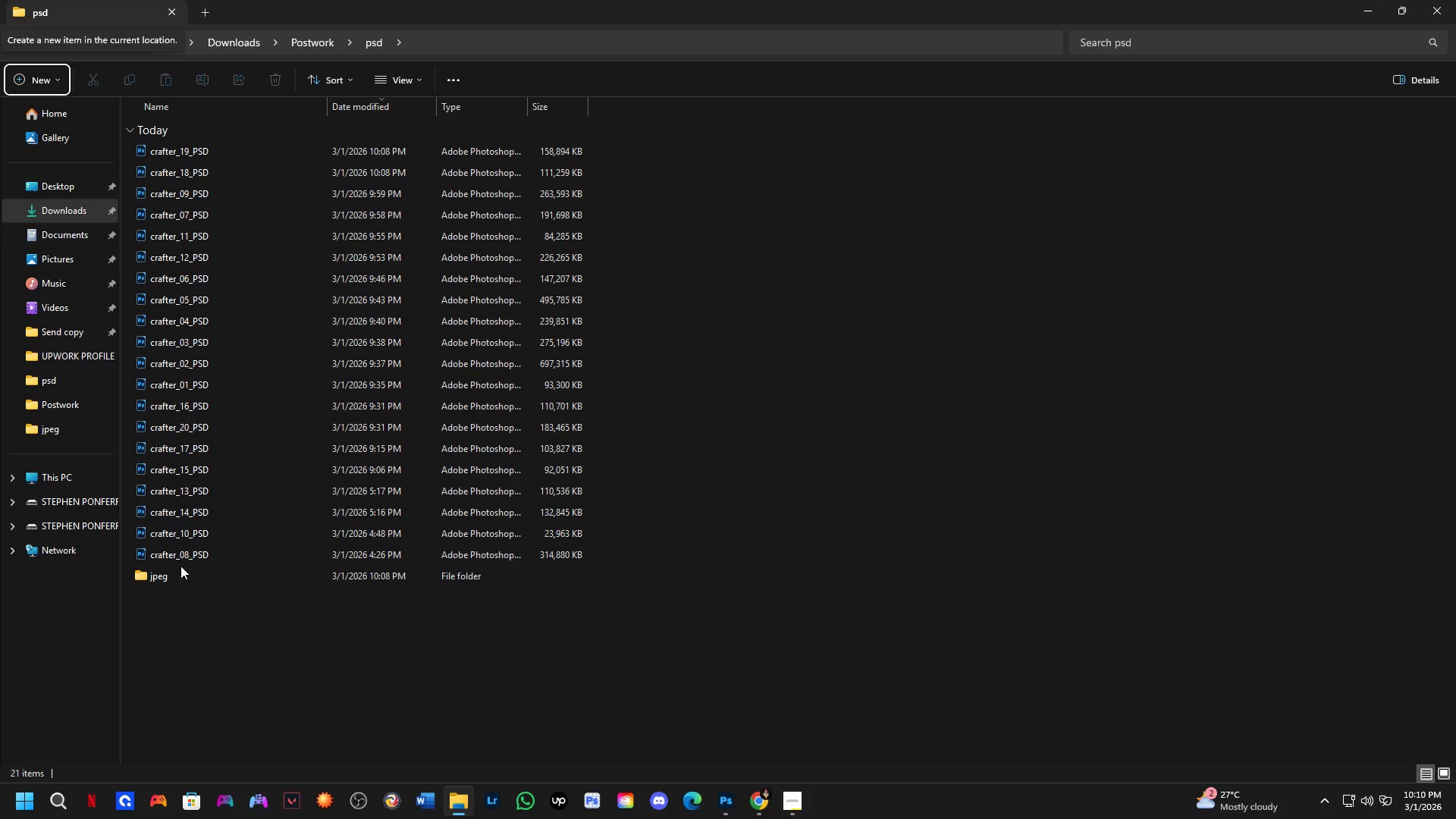 
double_click([176, 575])
 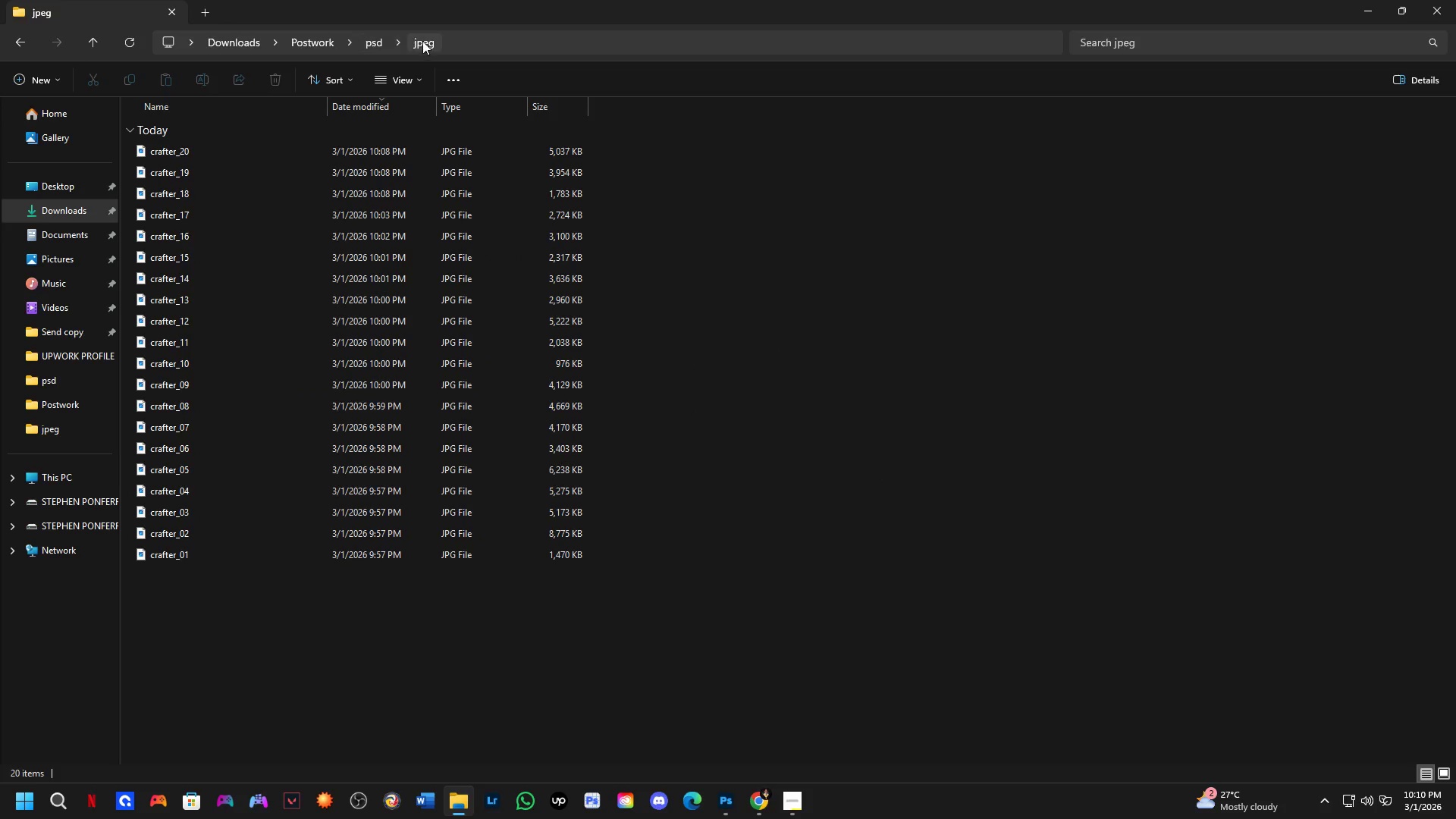 
right_click([431, 40])
 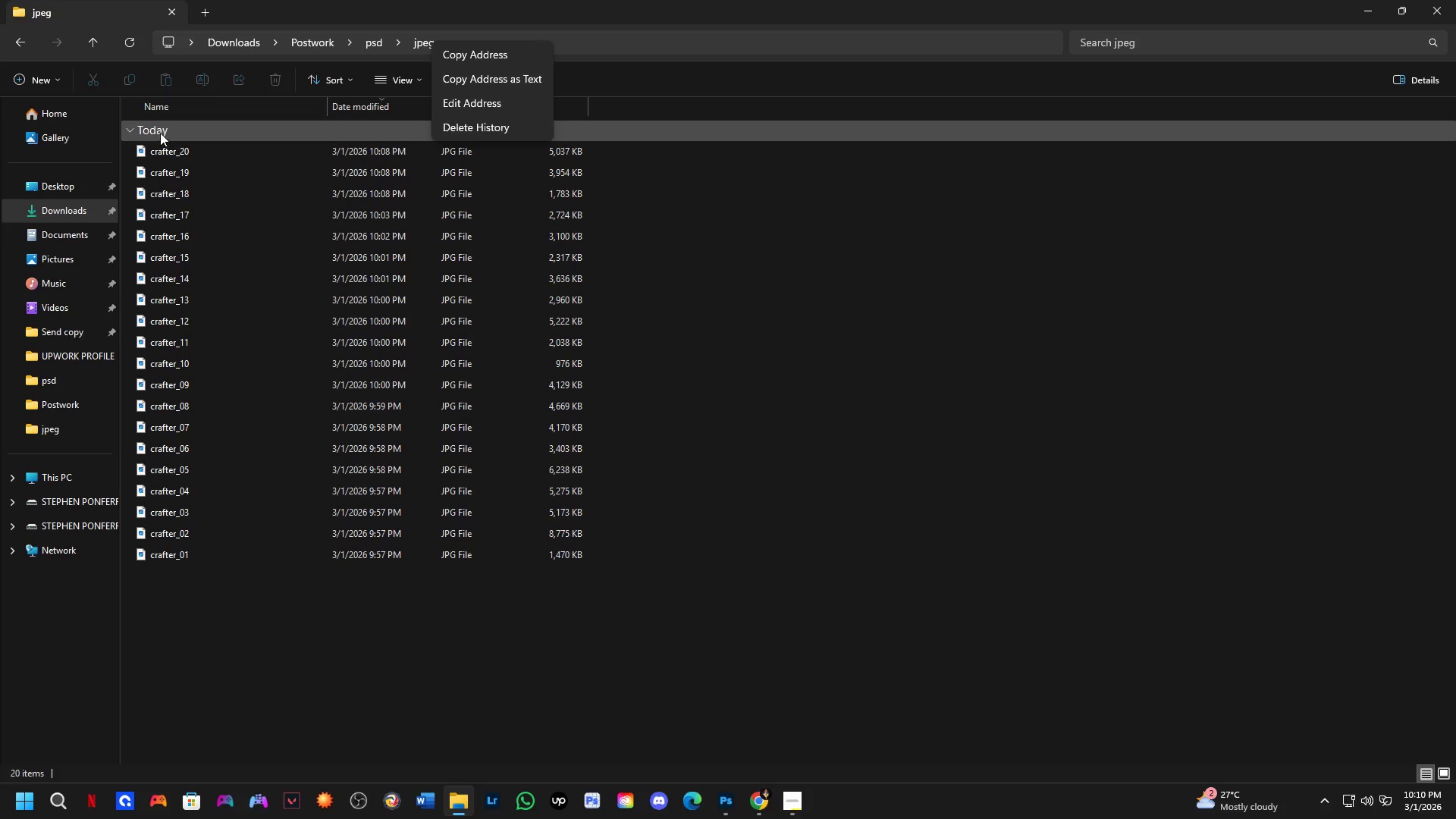 
right_click([286, 635])
 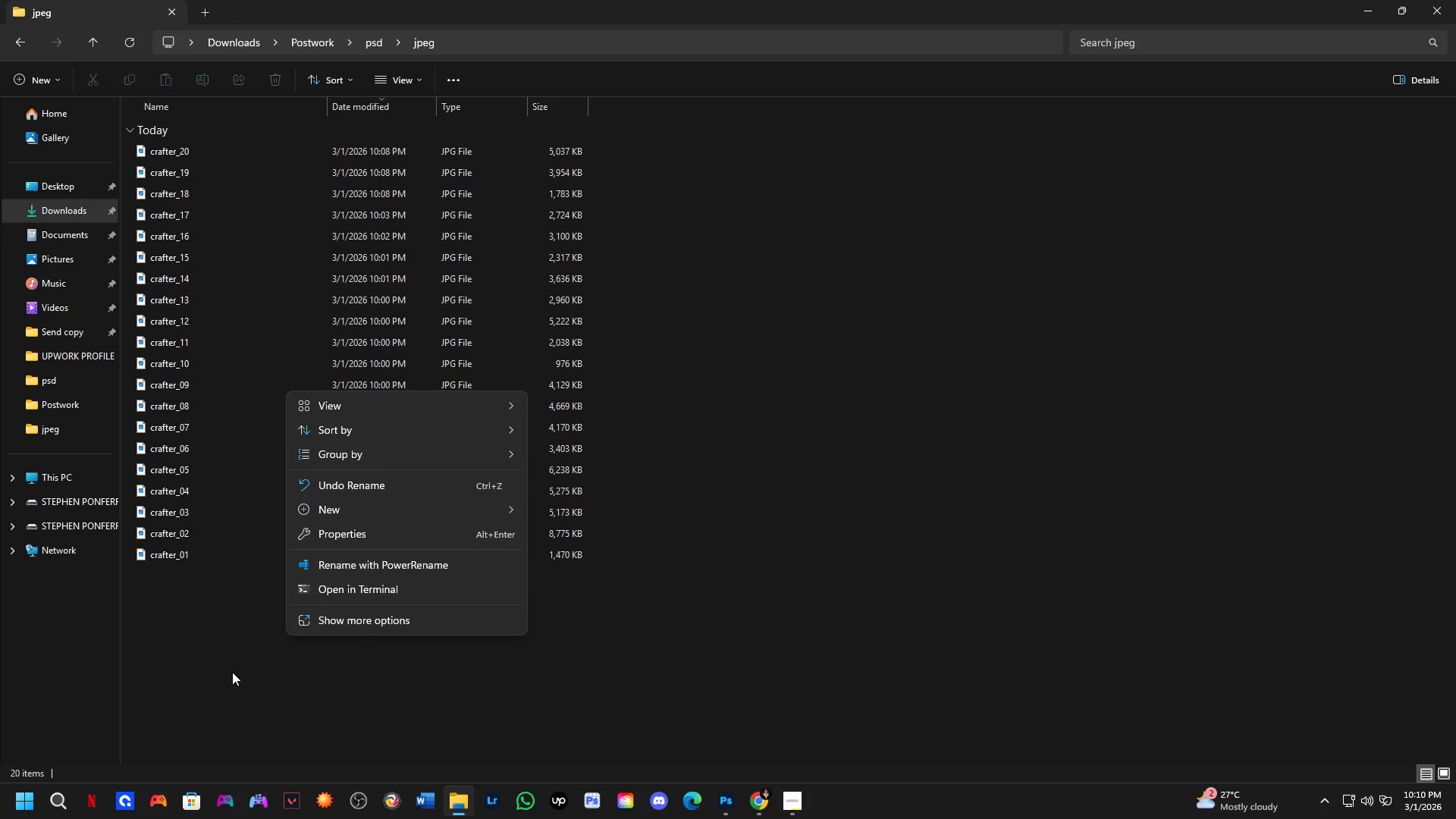 
 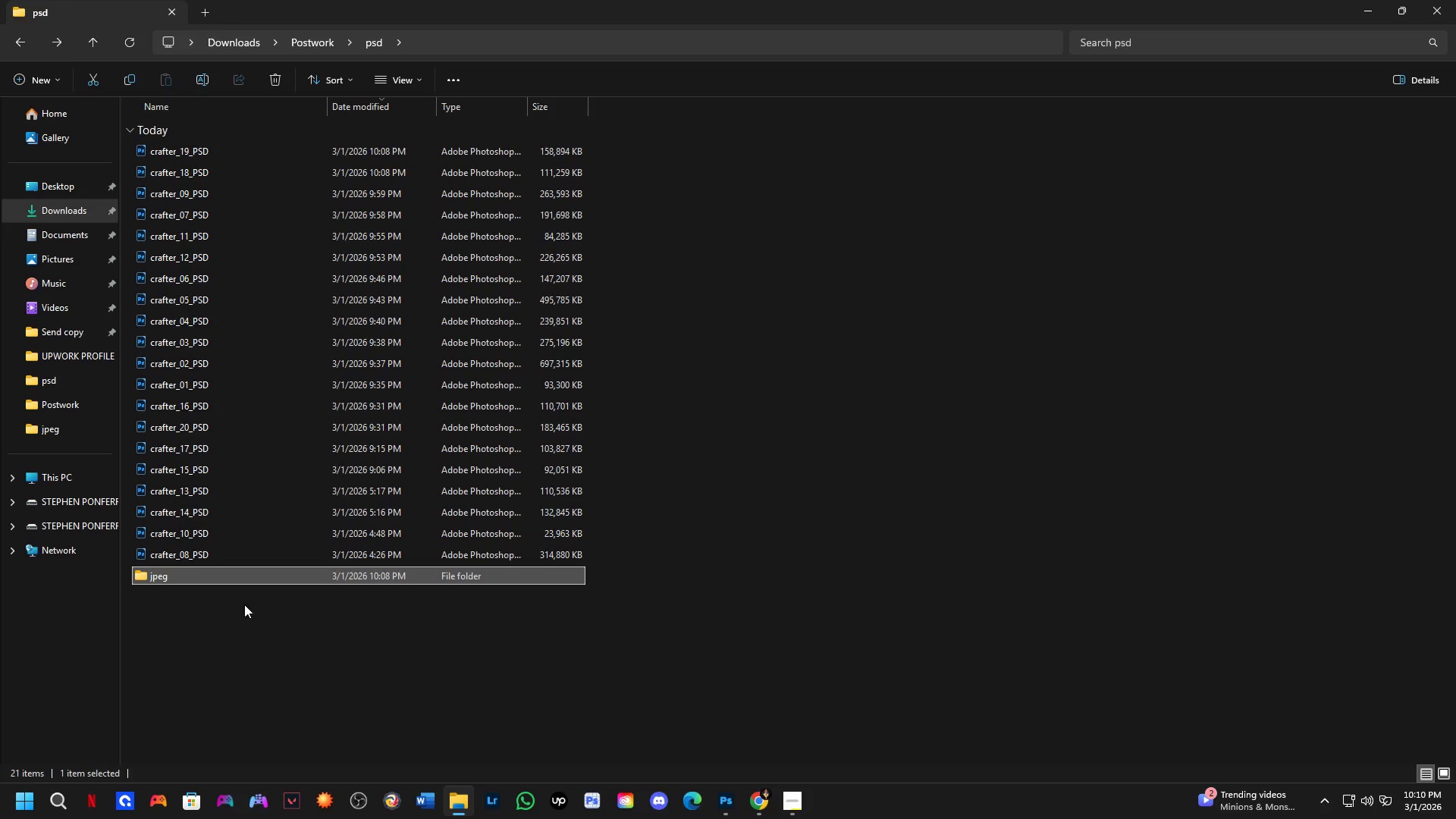 
left_click([231, 579])
 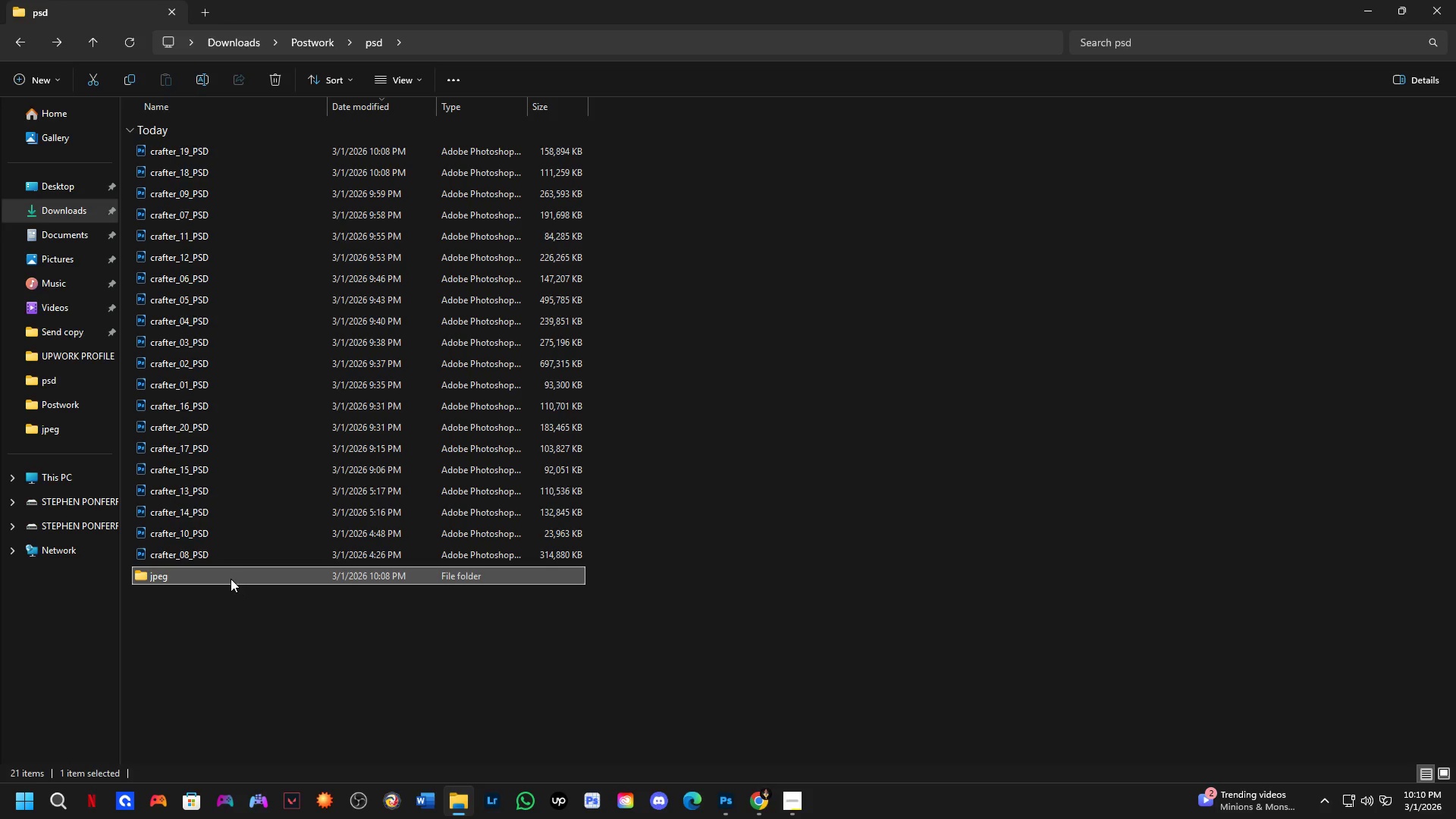 
right_click([231, 579])
 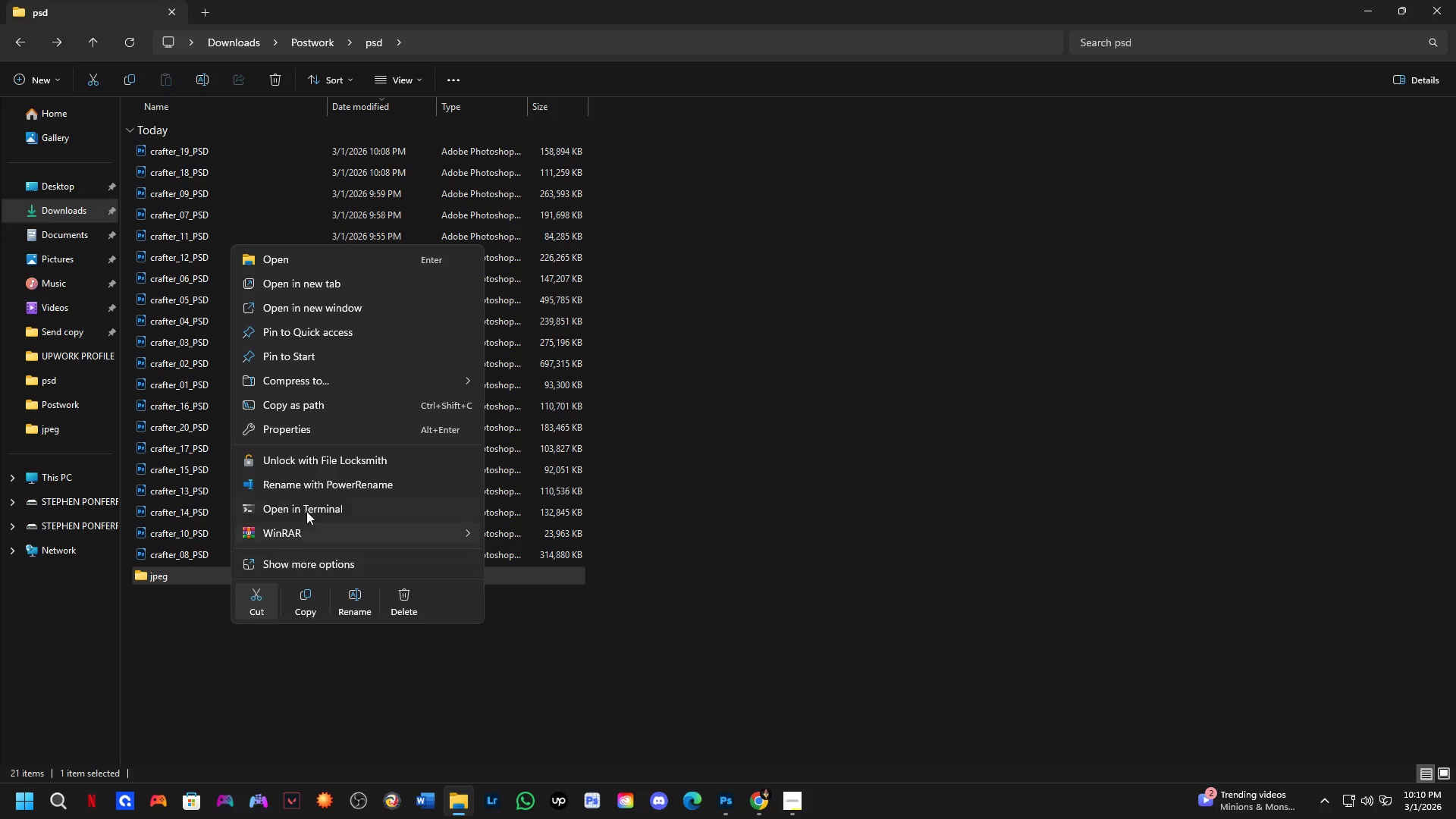 
left_click([312, 424])
 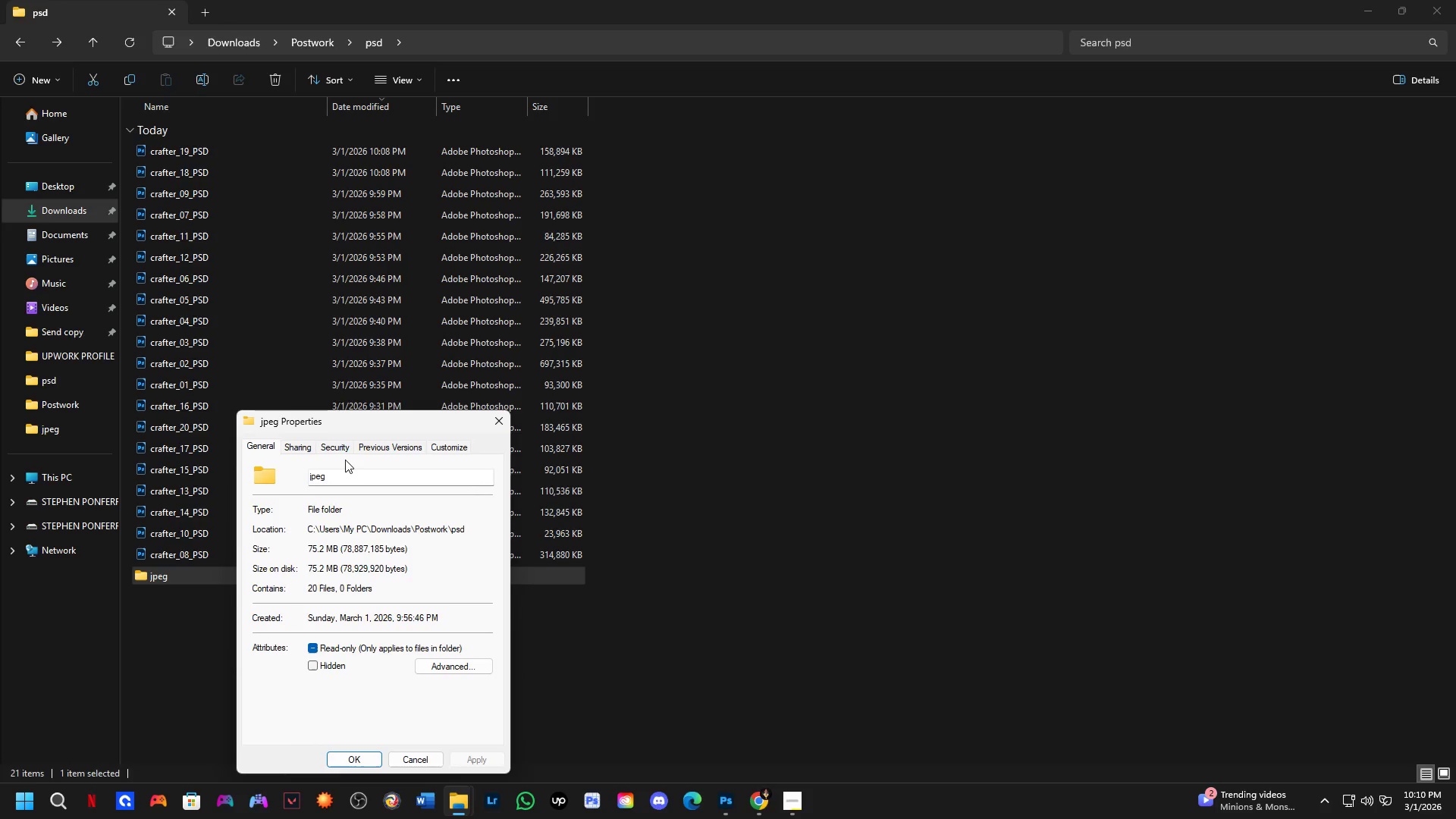 
left_click([339, 477])
 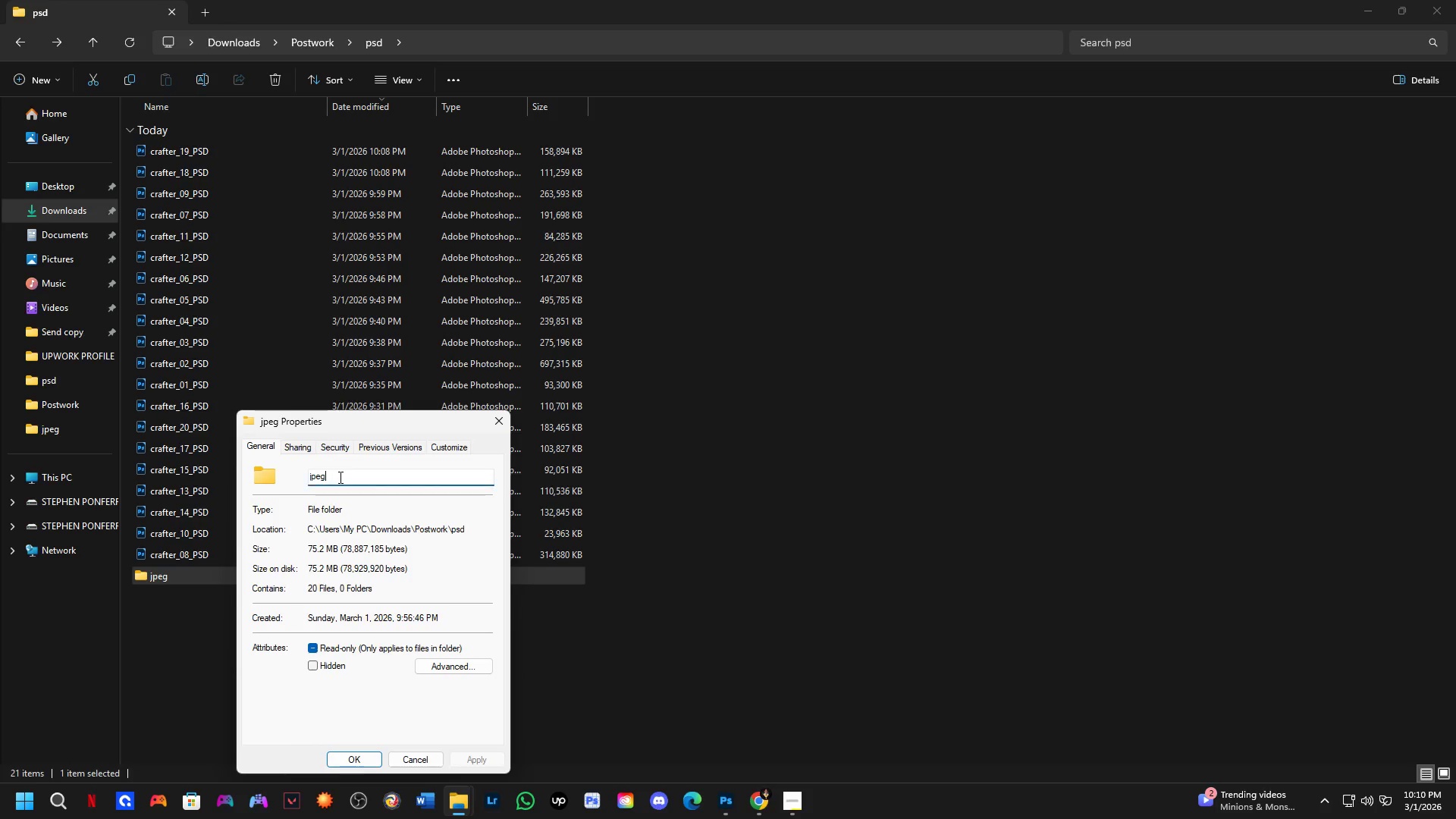 
left_click_drag(start_coordinate=[339, 477], to_coordinate=[302, 477])
 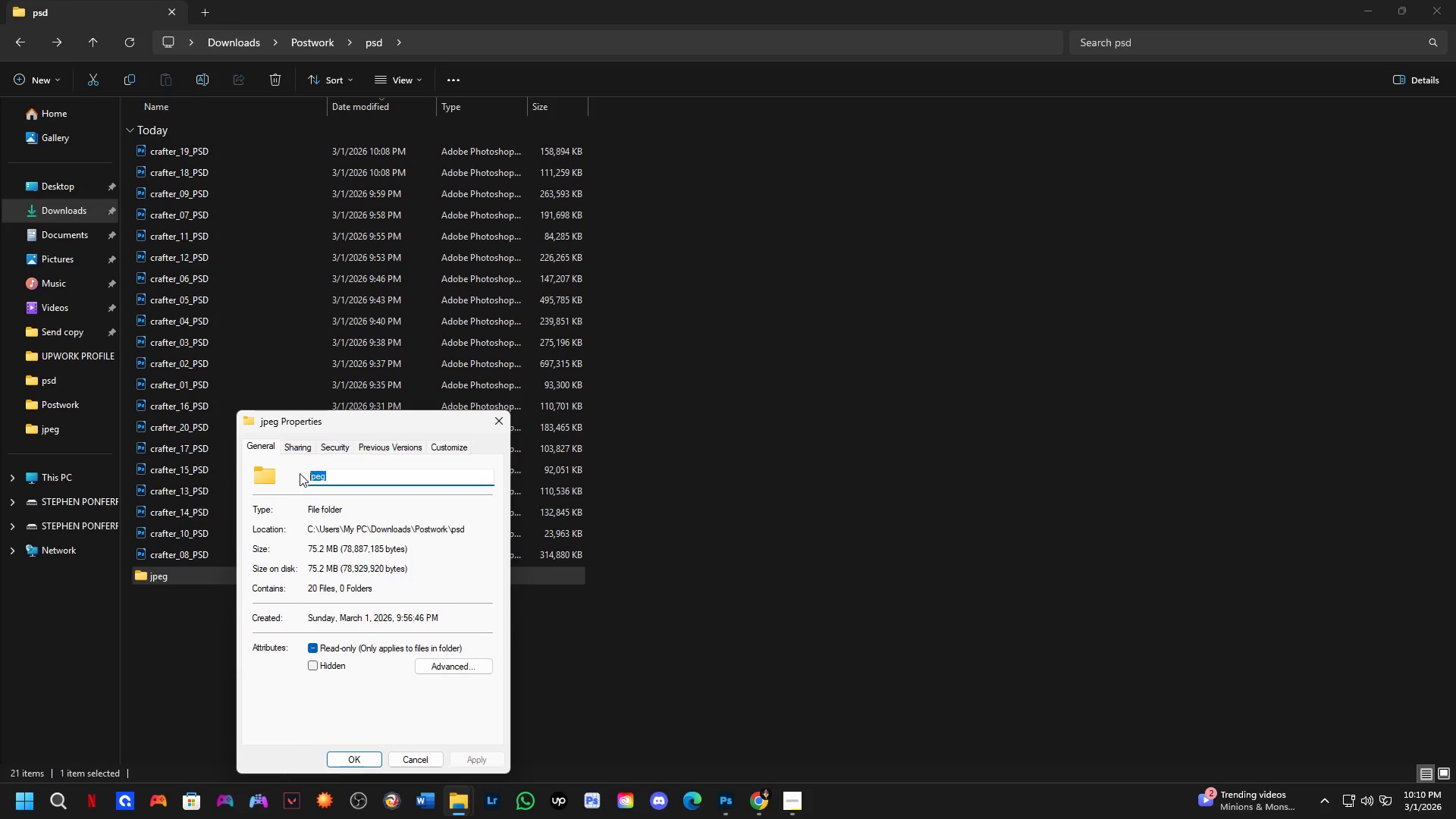 
type(Finals)
 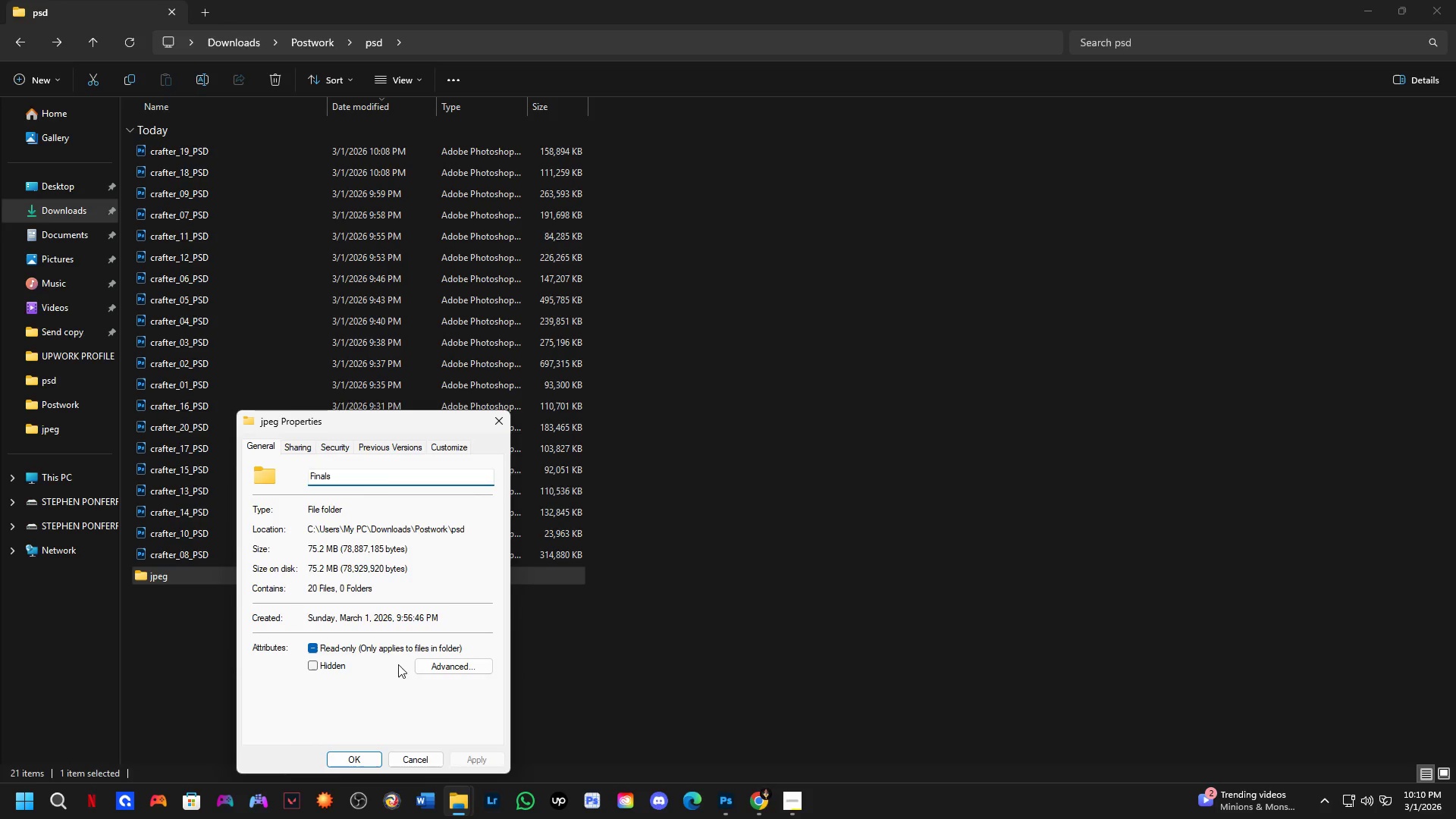 
left_click([361, 767])
 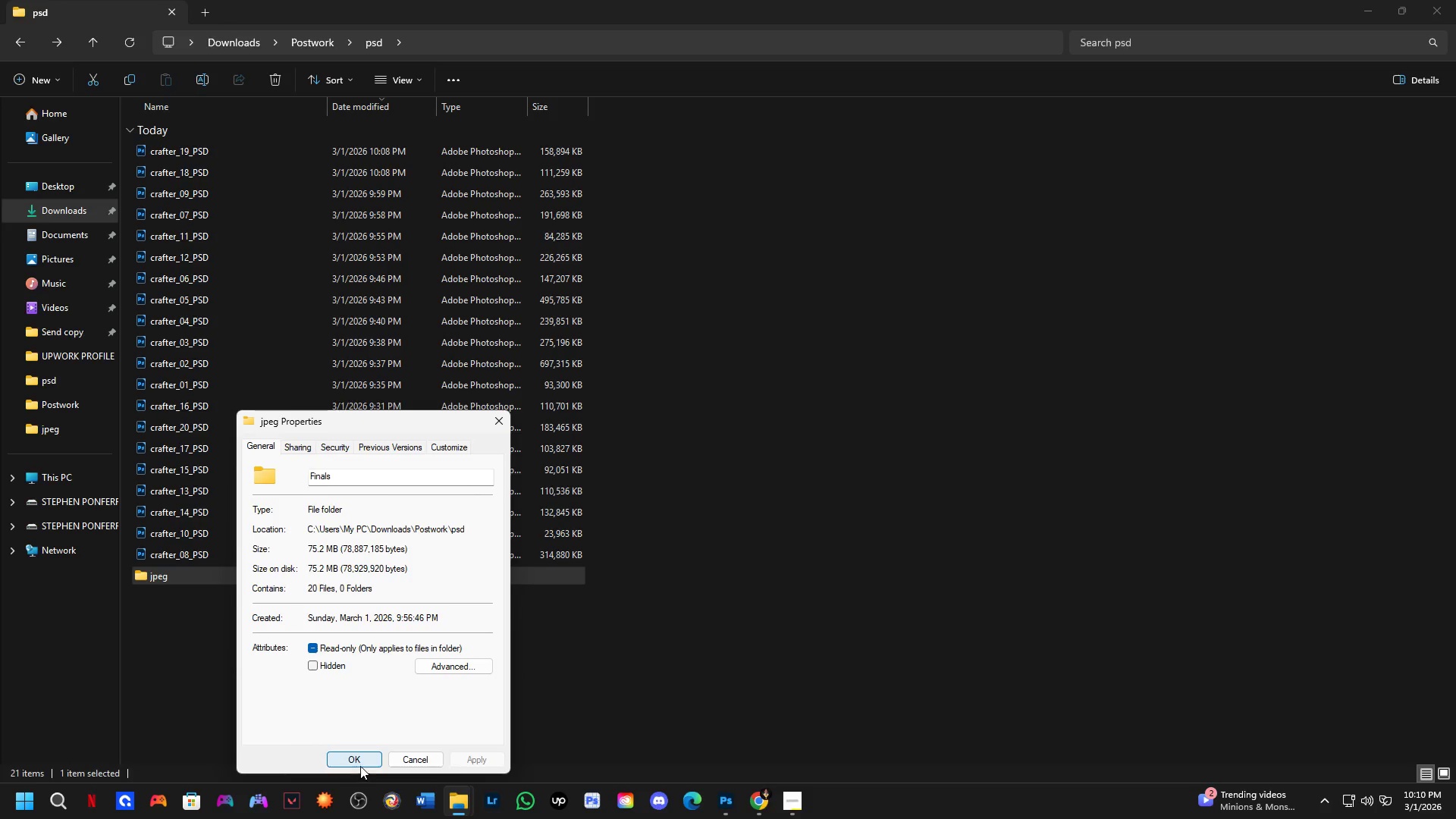 
left_click([359, 764])
 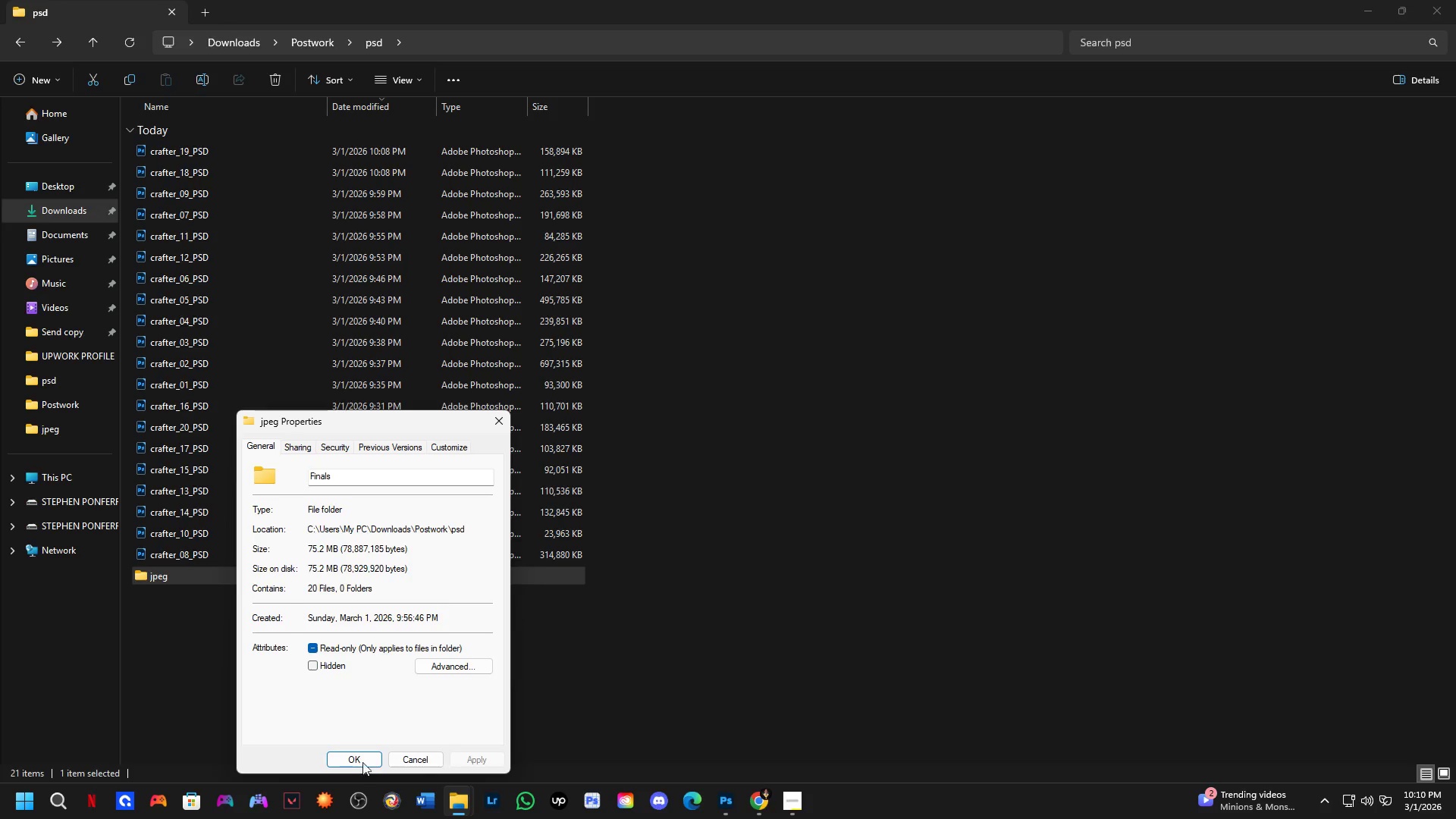 
left_click([366, 758])
 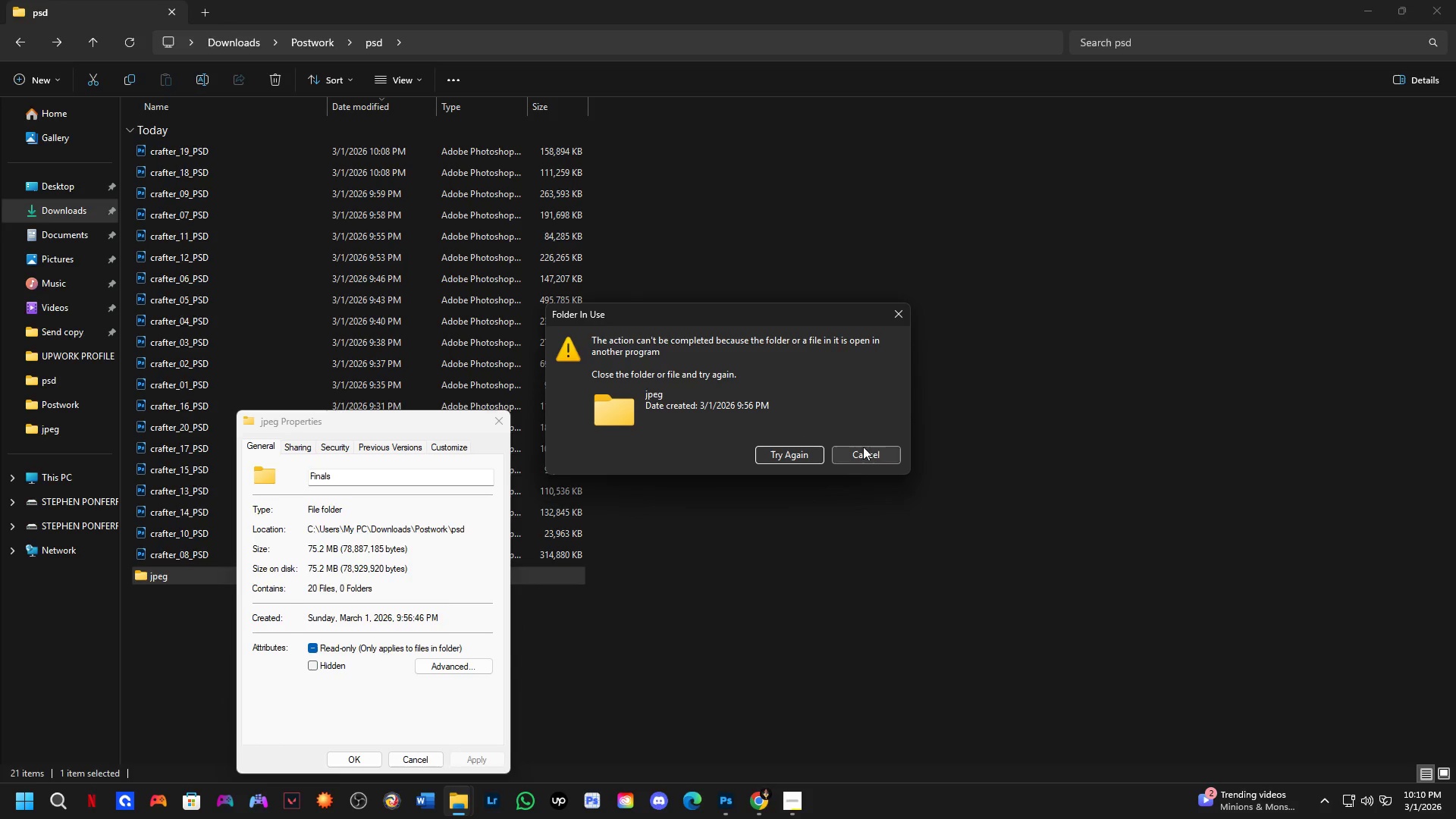 
left_click([873, 449])